 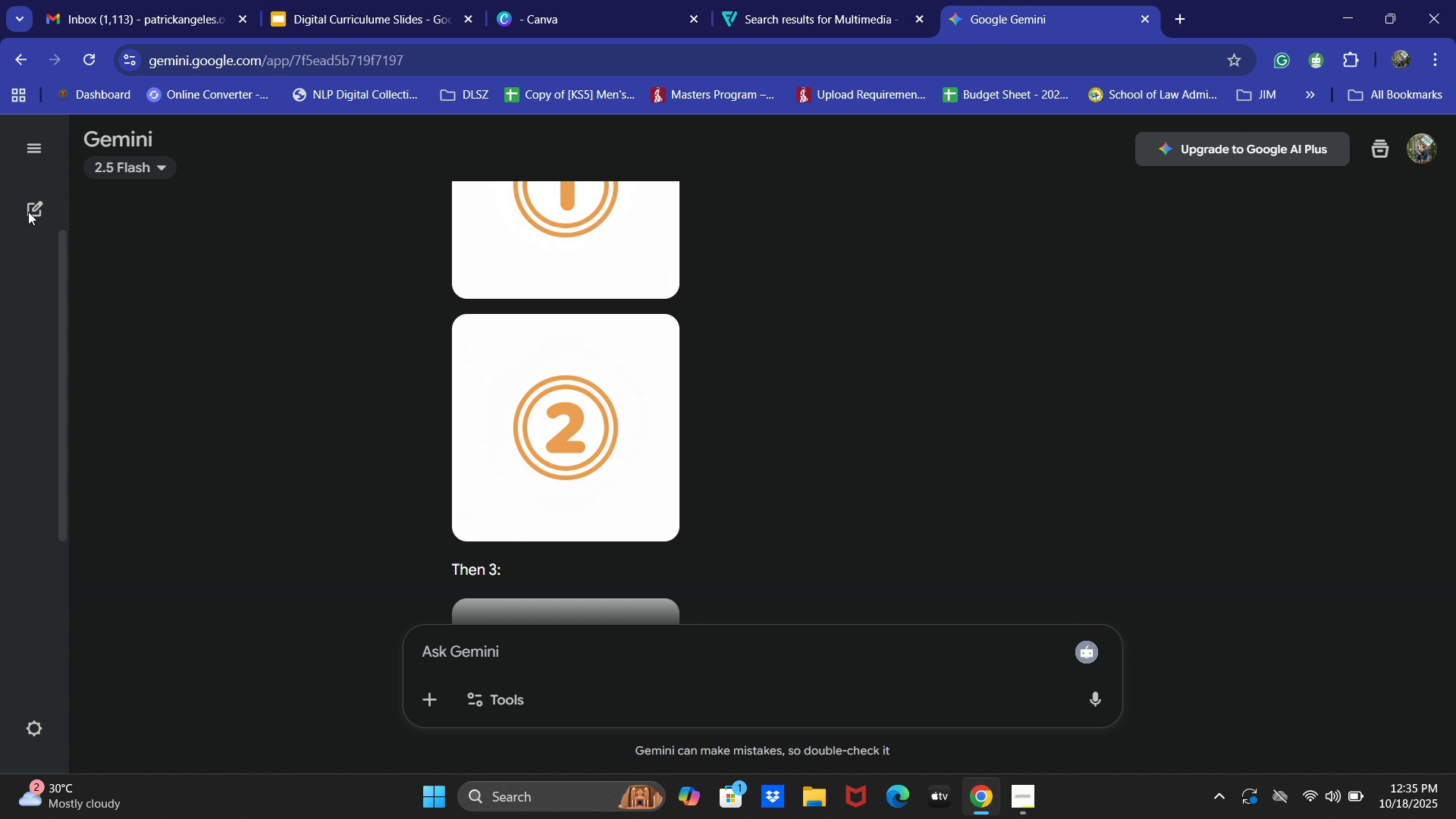 
left_click([29, 156])
 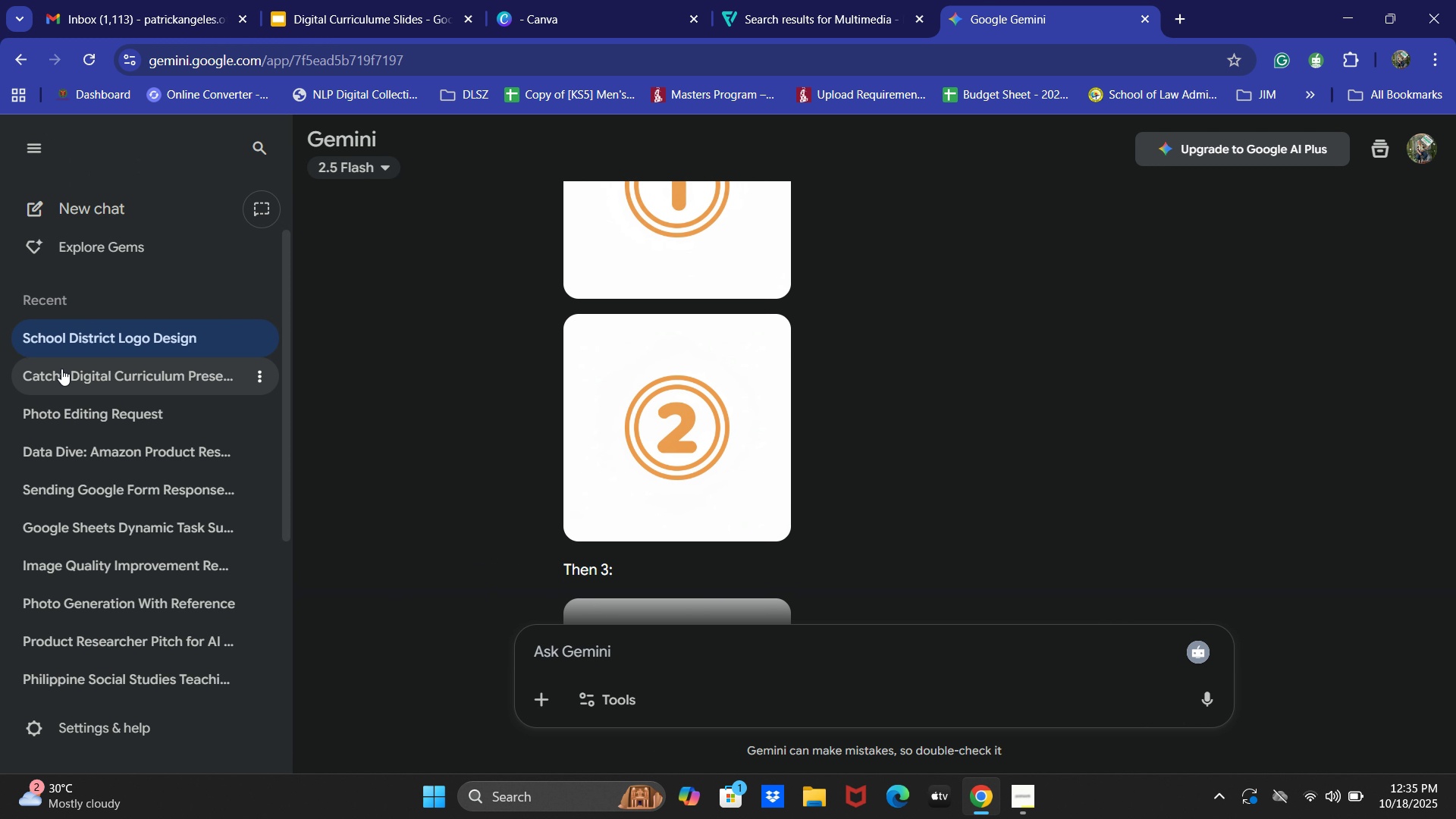 
left_click([61, 369])
 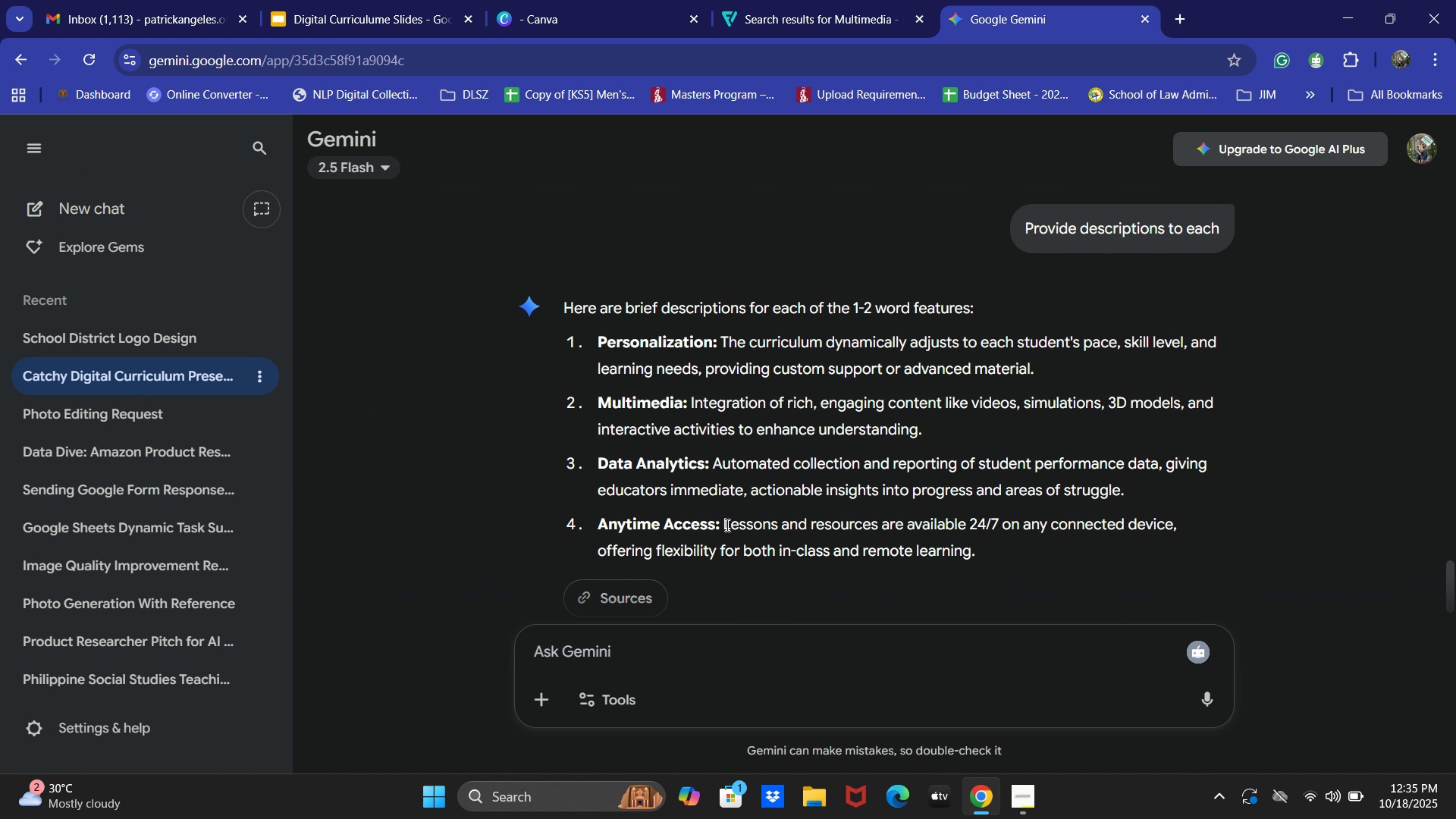 
scroll: coordinate [789, 492], scroll_direction: down, amount: 3.0
 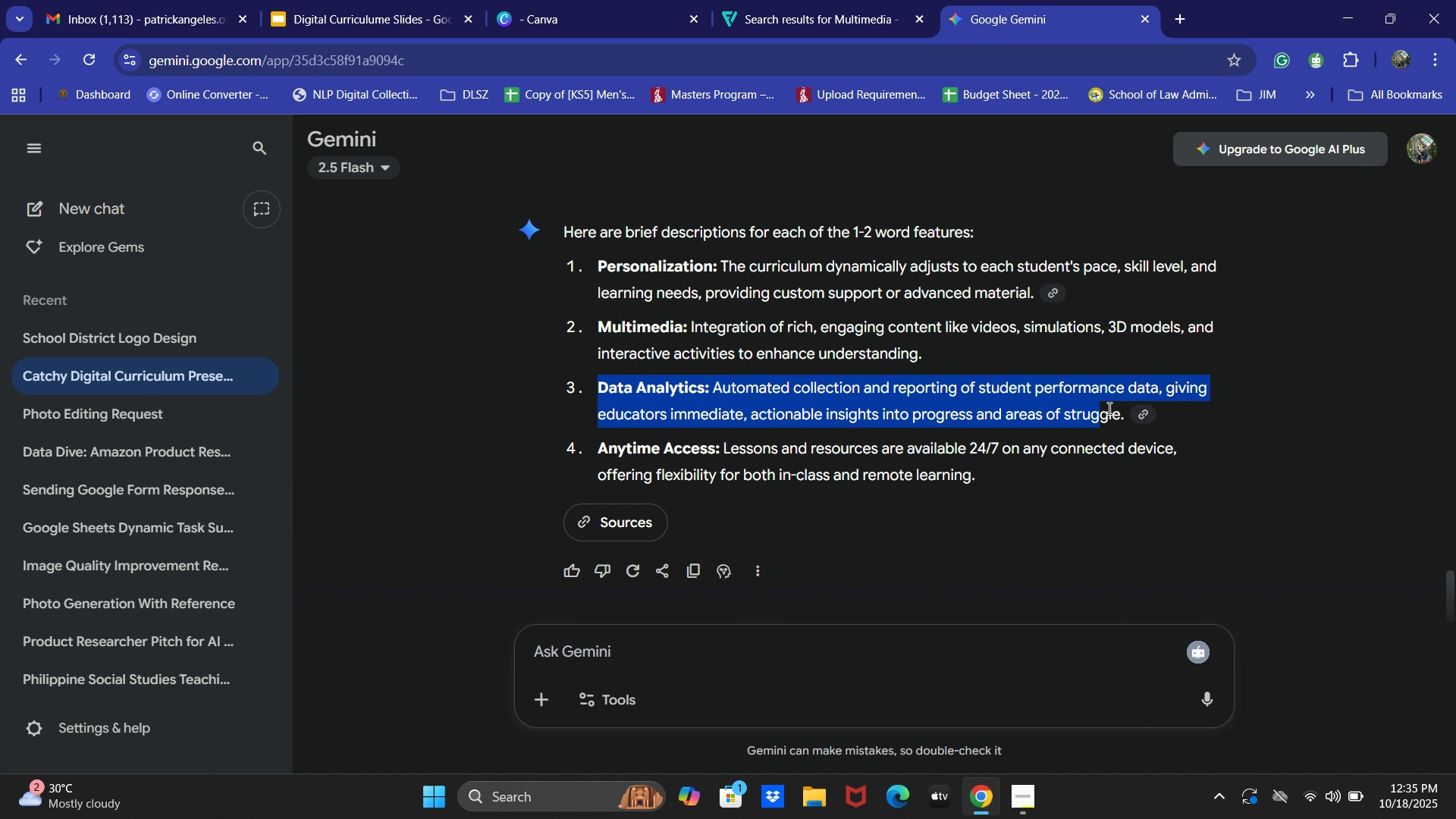 
key(Control+C)
 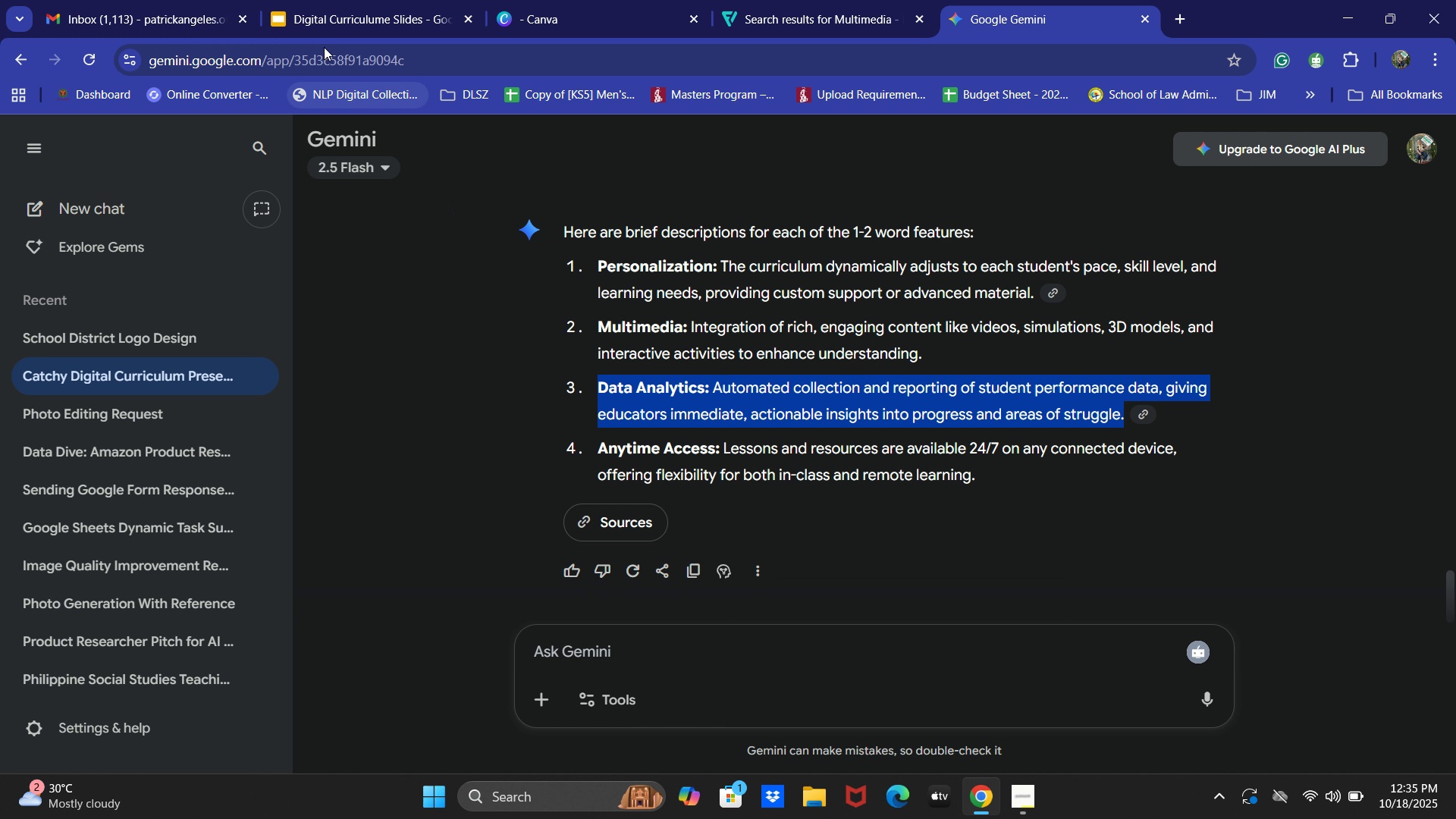 
key(Control+C)
 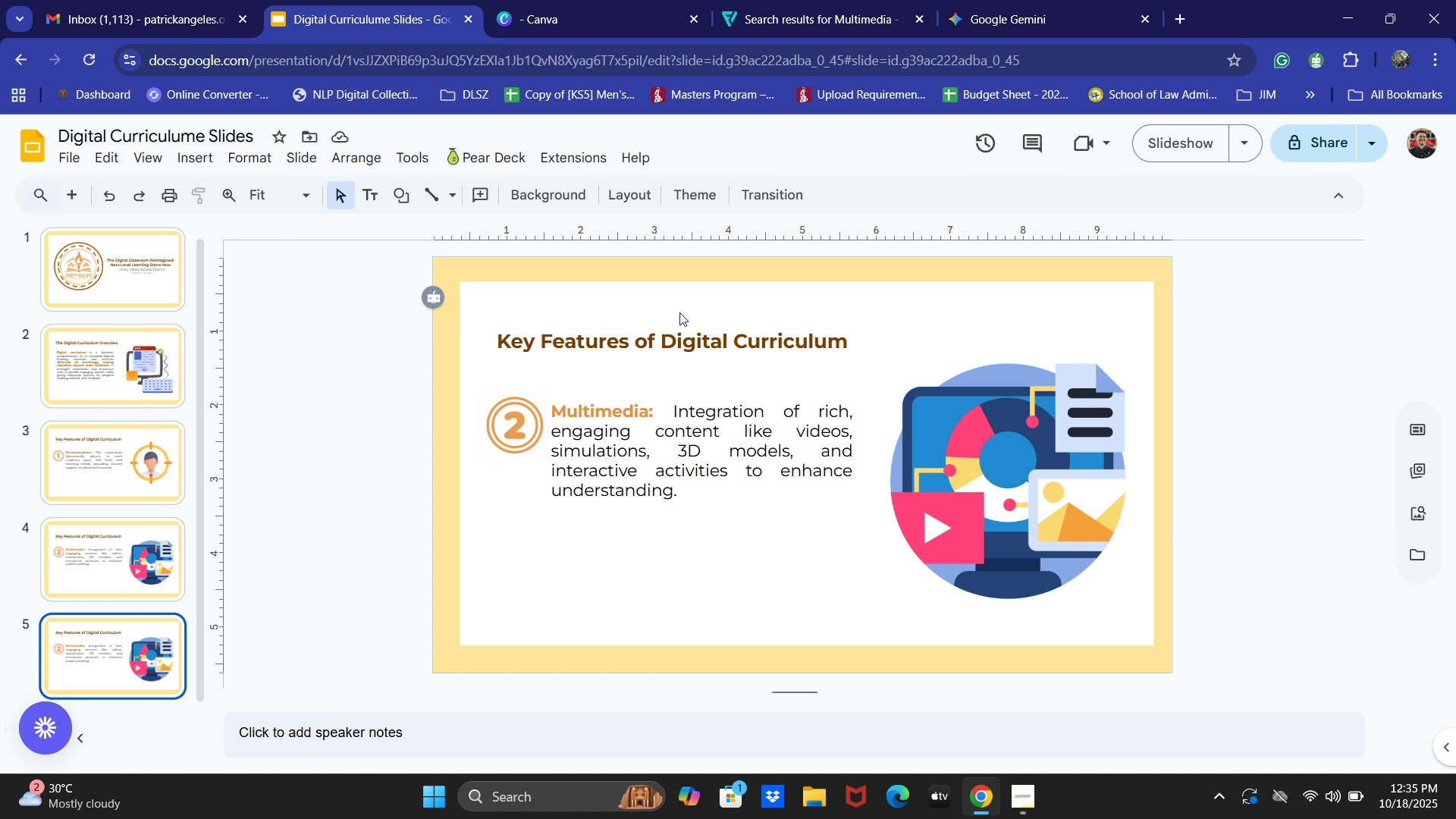 
left_click([308, 0])
 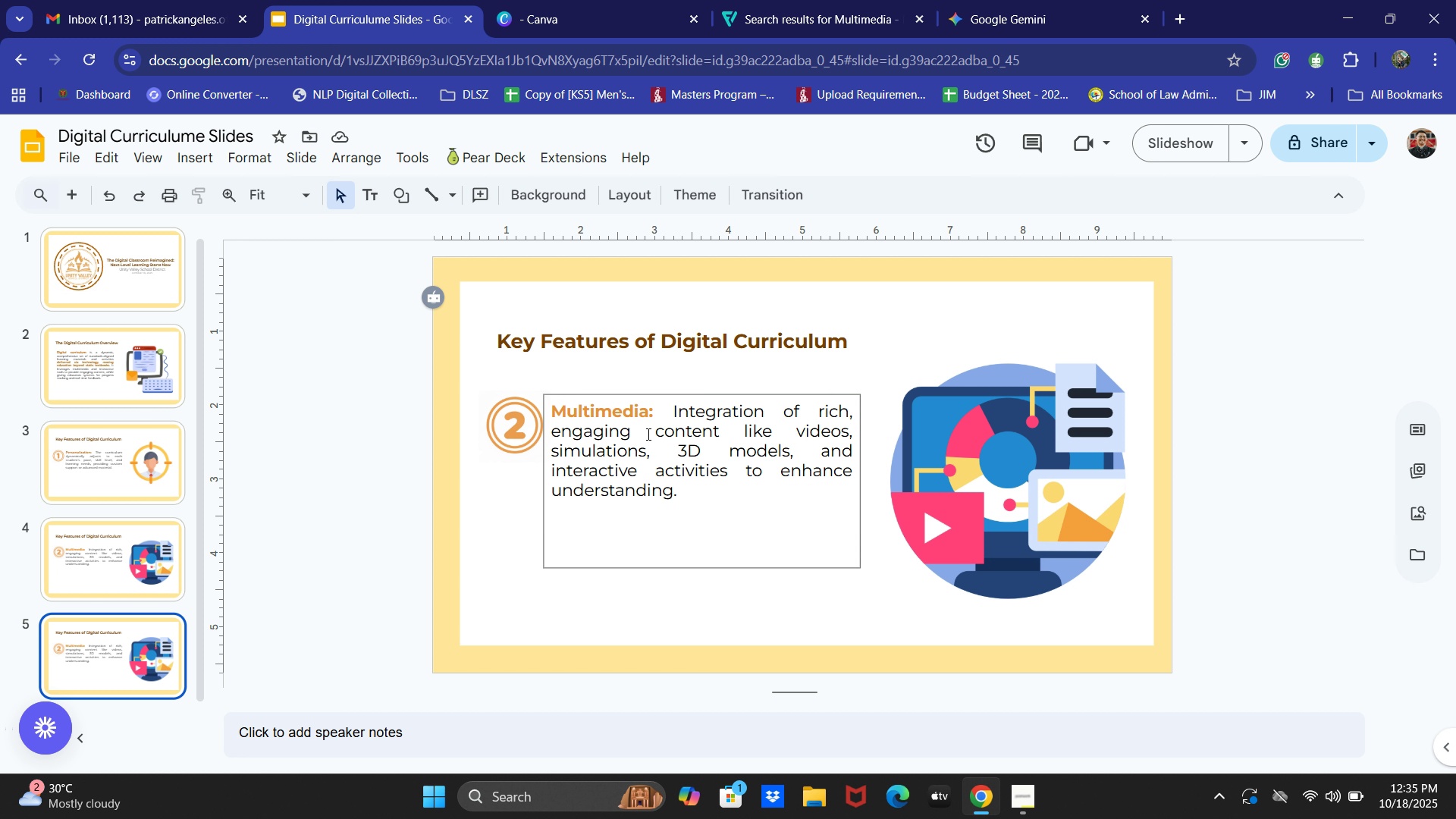 
double_click([647, 434])
 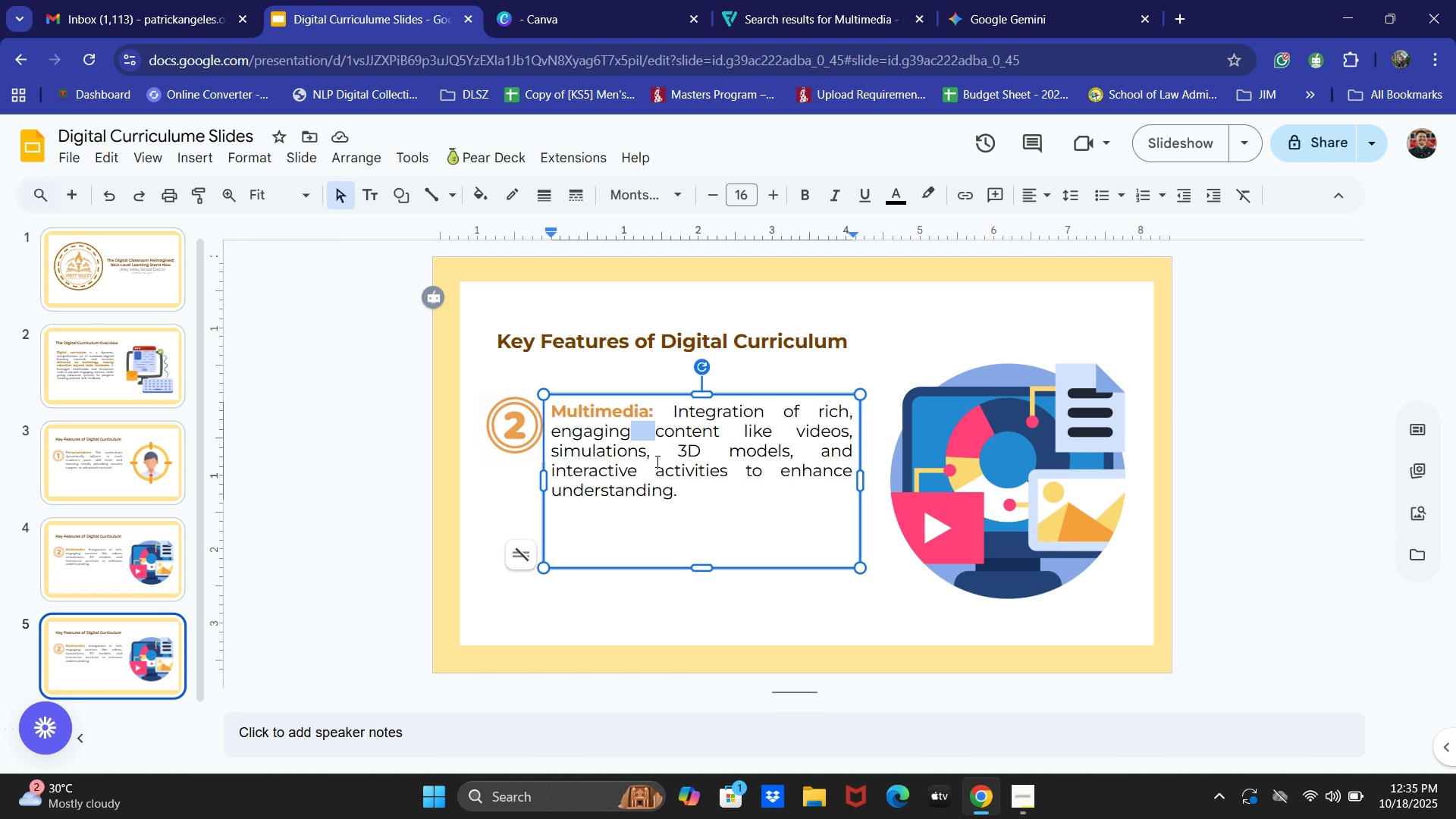 
key(Control+A)
 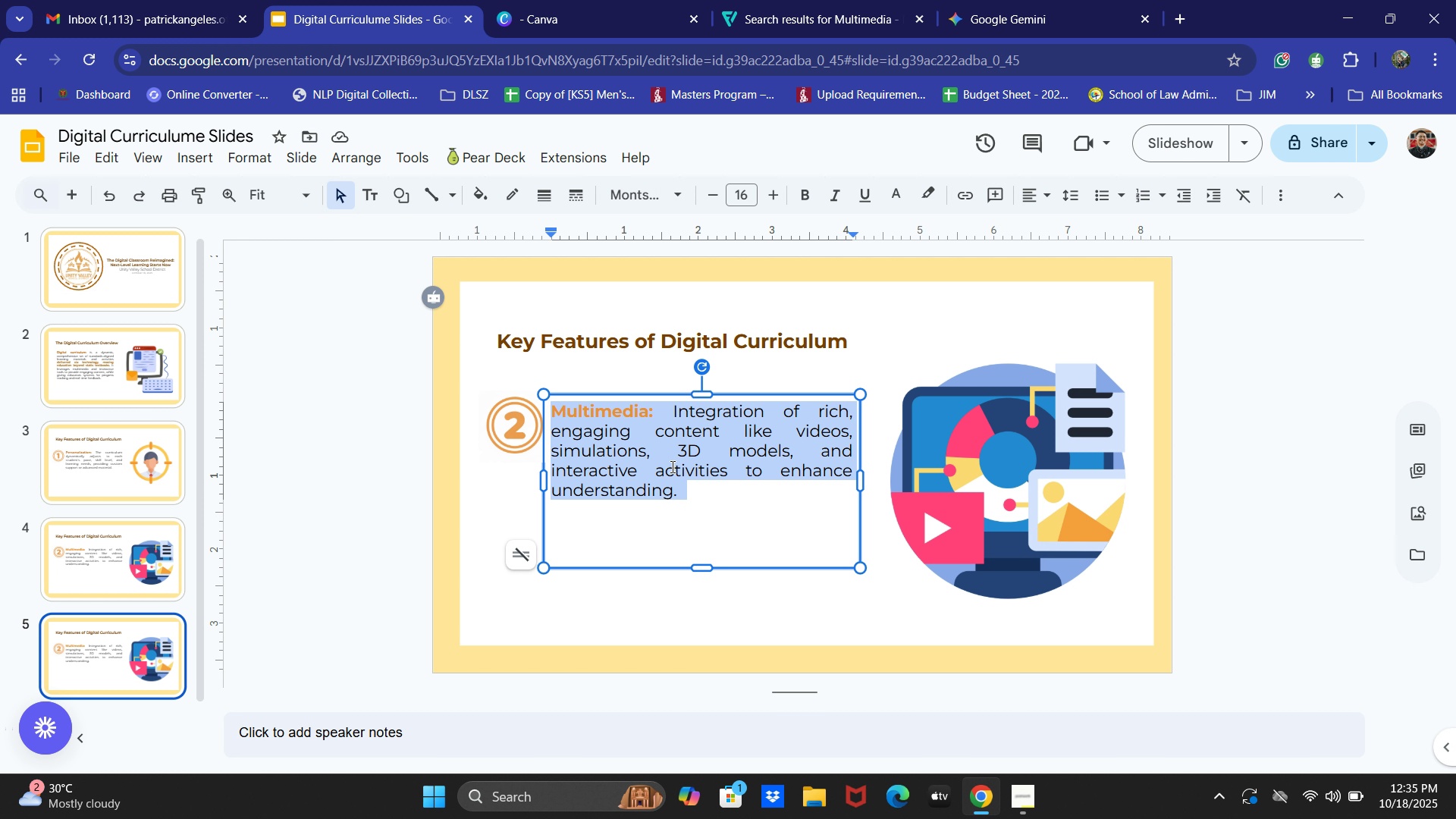 
key(Control+V)
 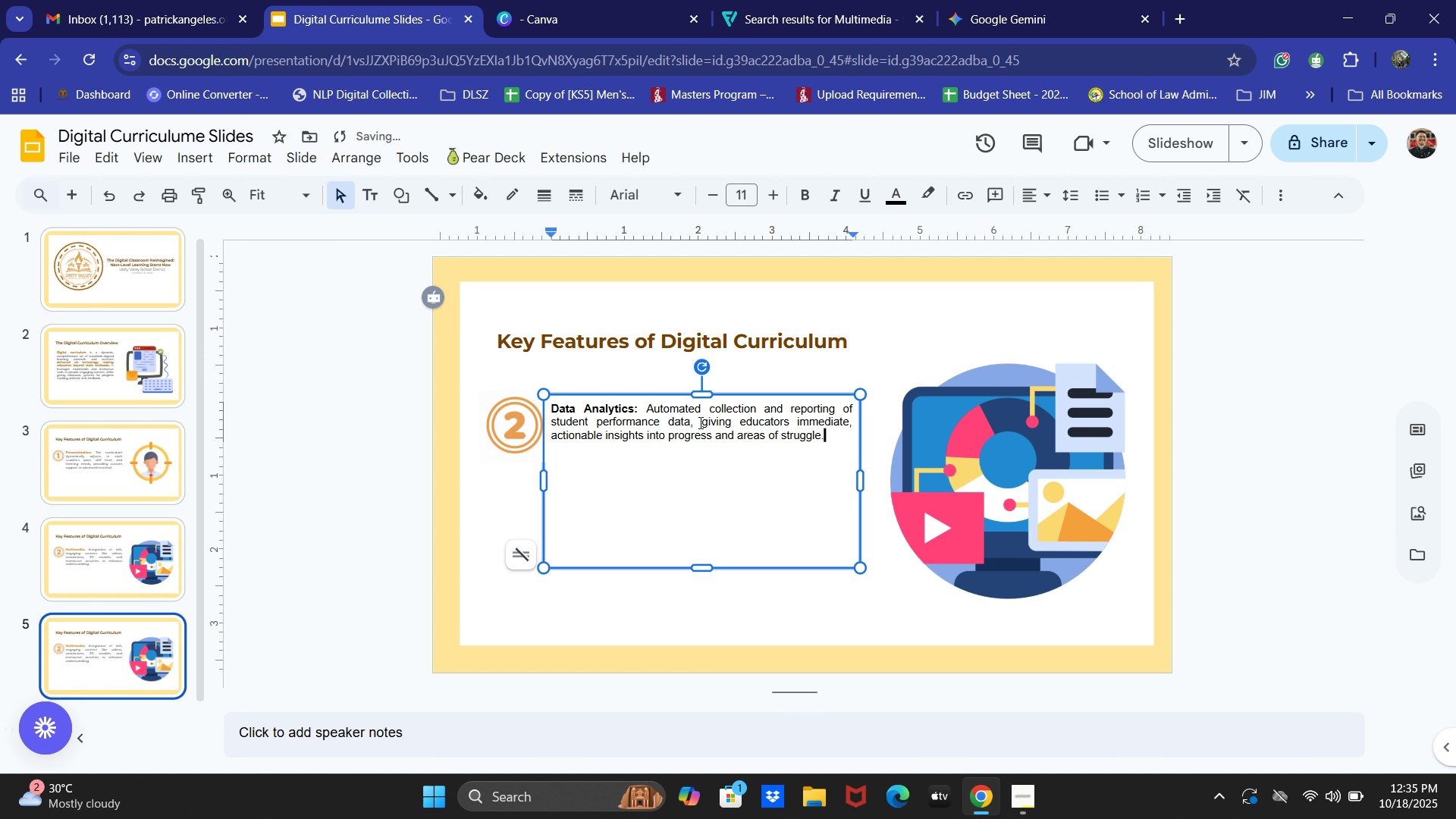 
key(Control+A)
 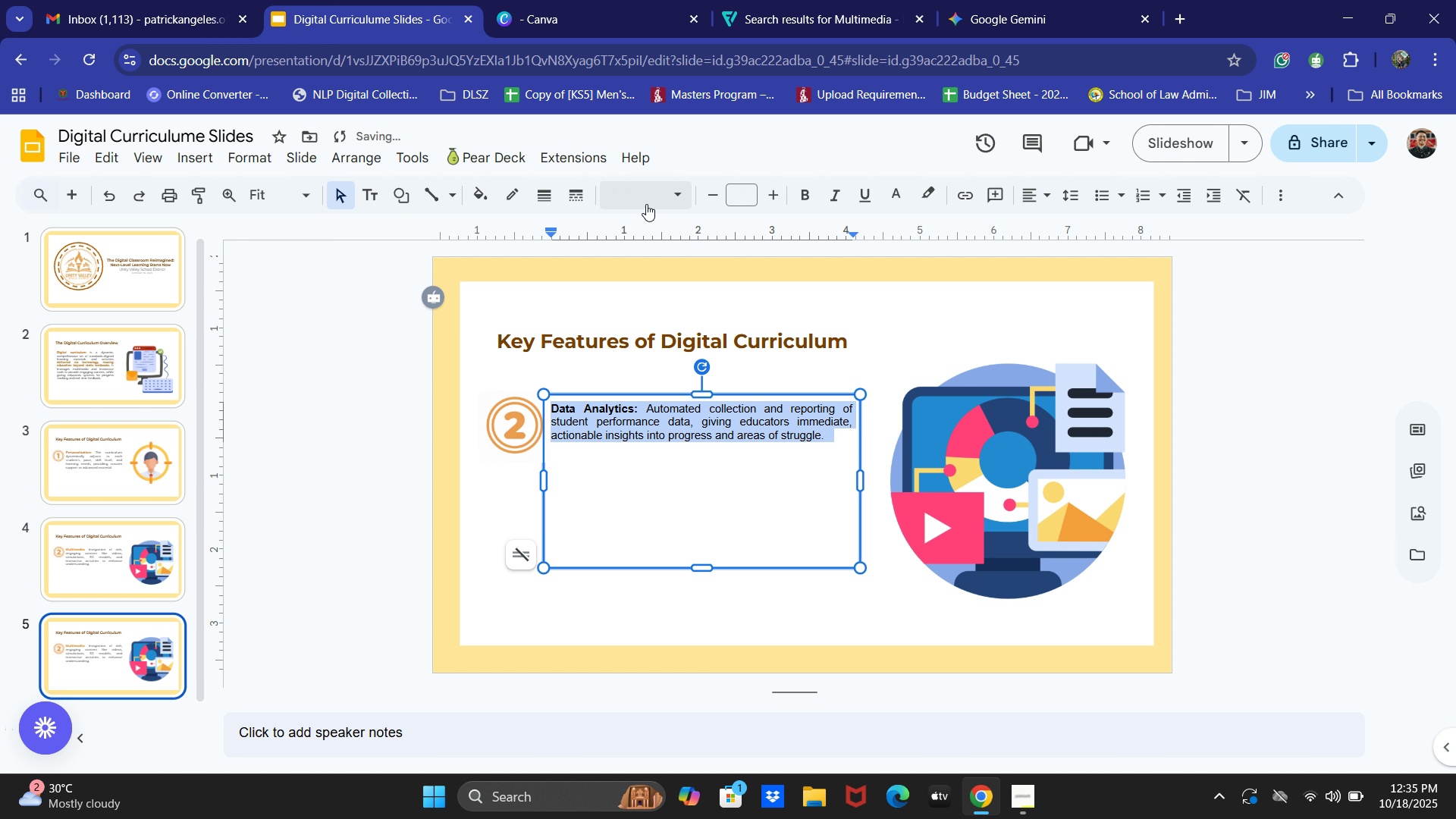 
left_click([646, 204])
 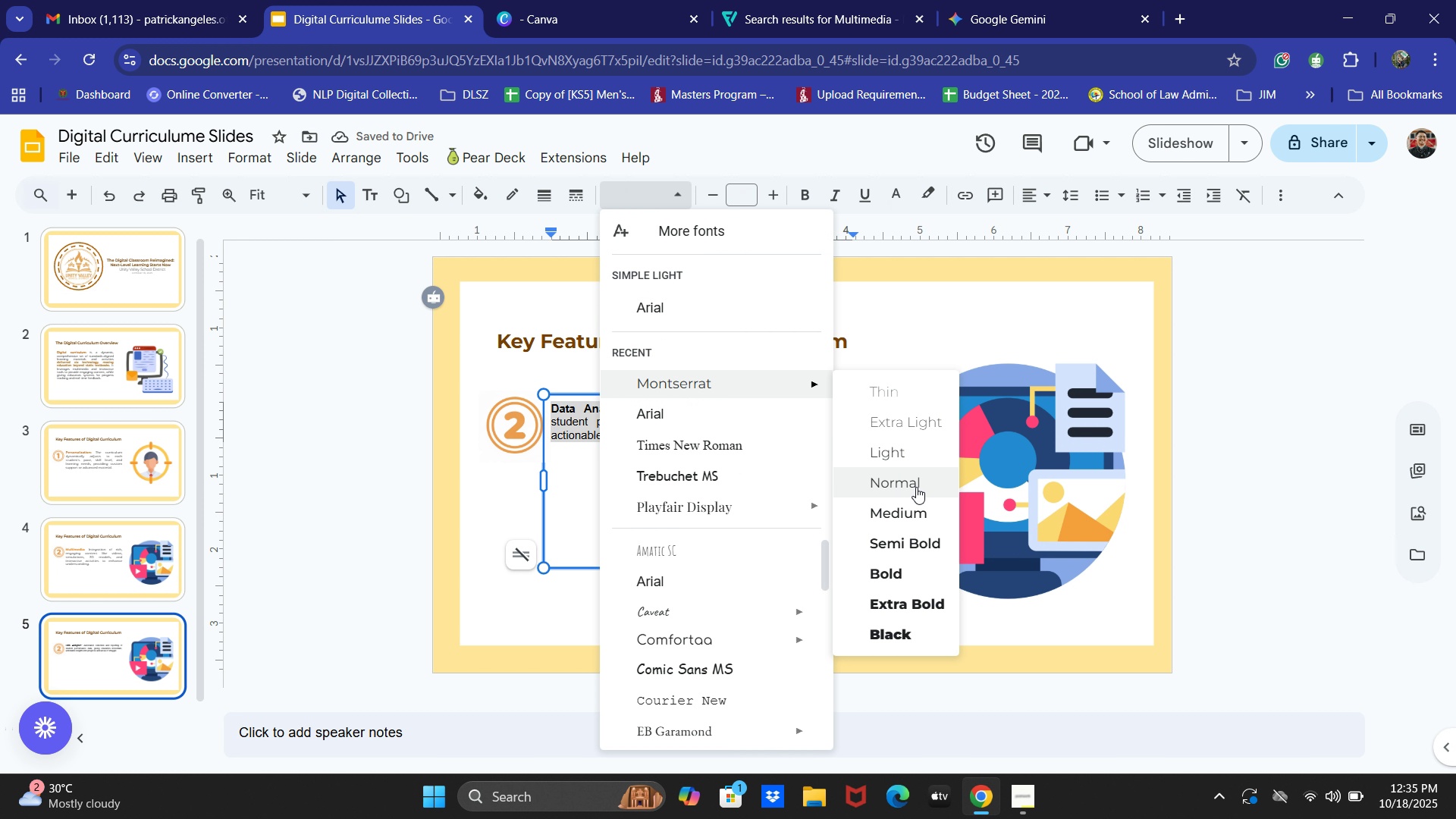 
left_click([915, 489])
 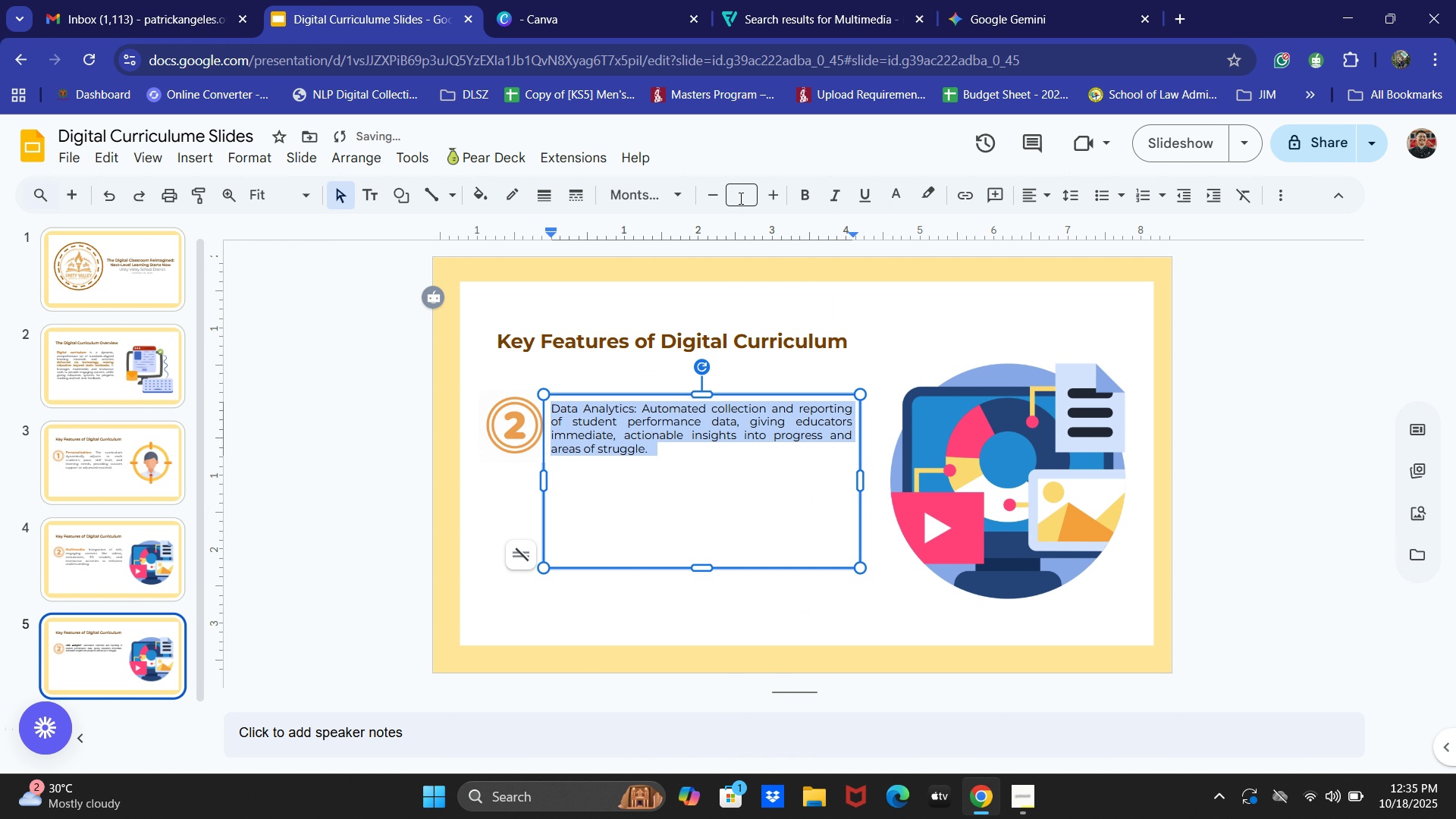 
left_click([739, 198])
 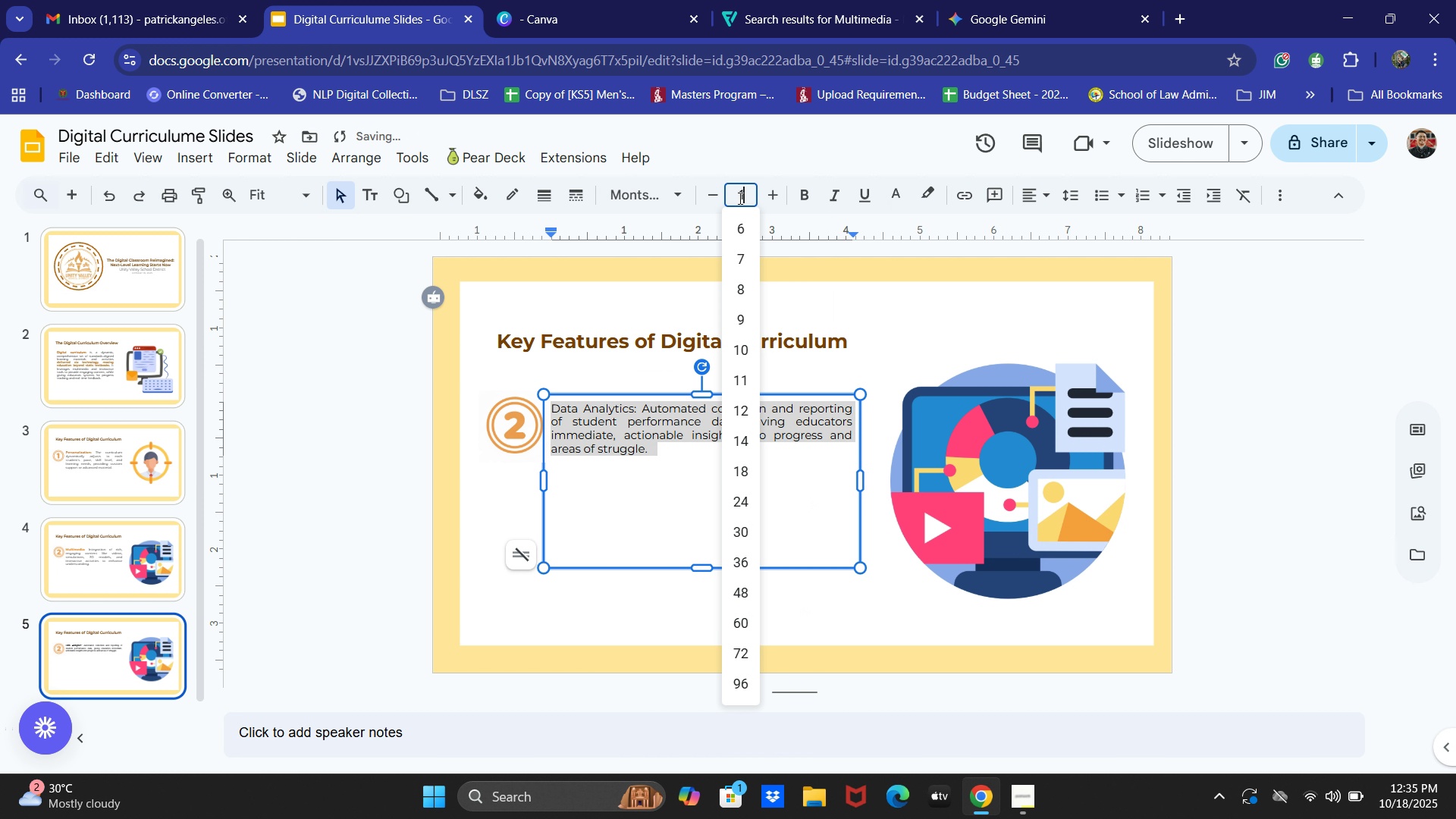 
key(Numpad1)
 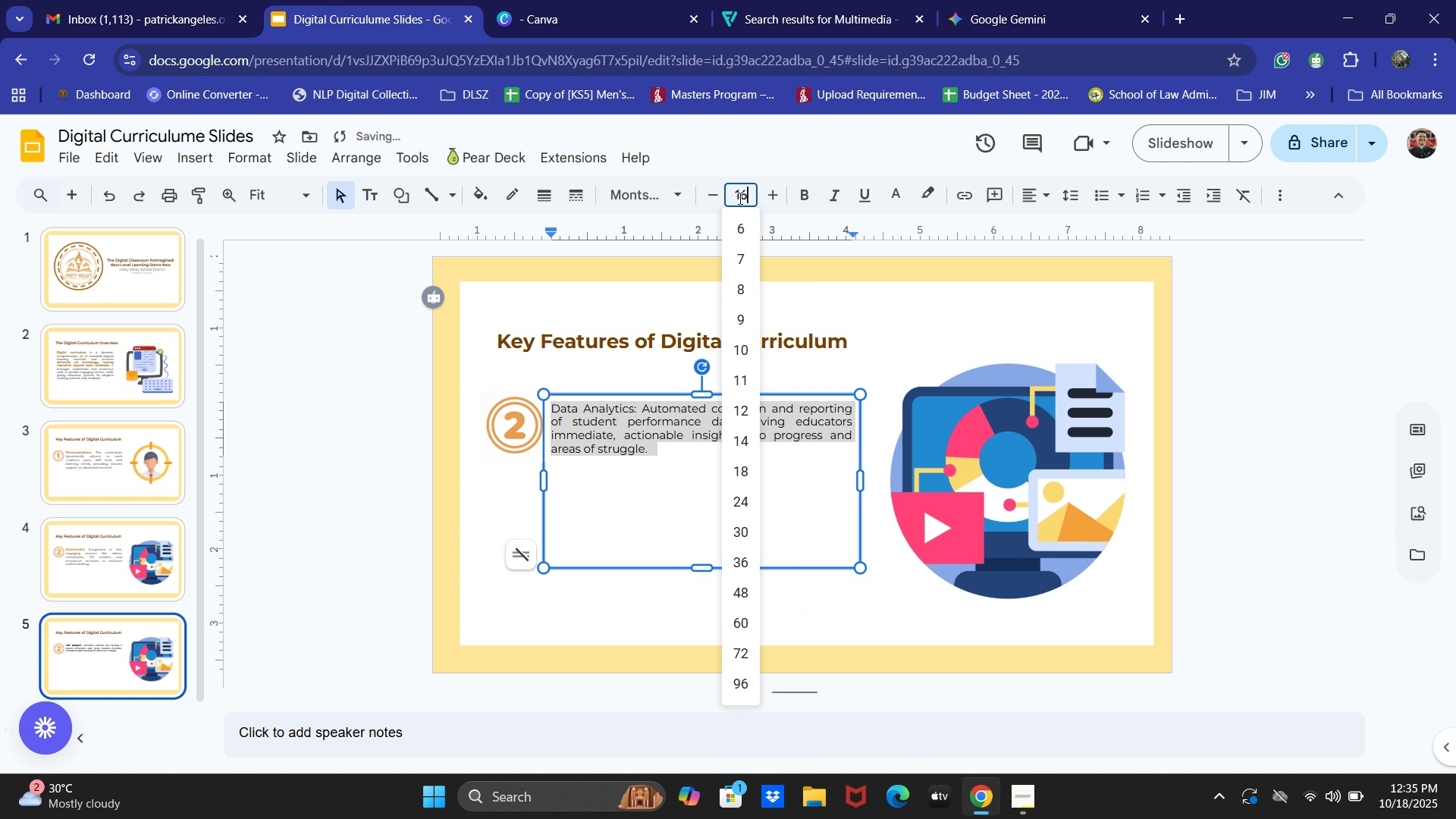 
key(Numpad6)
 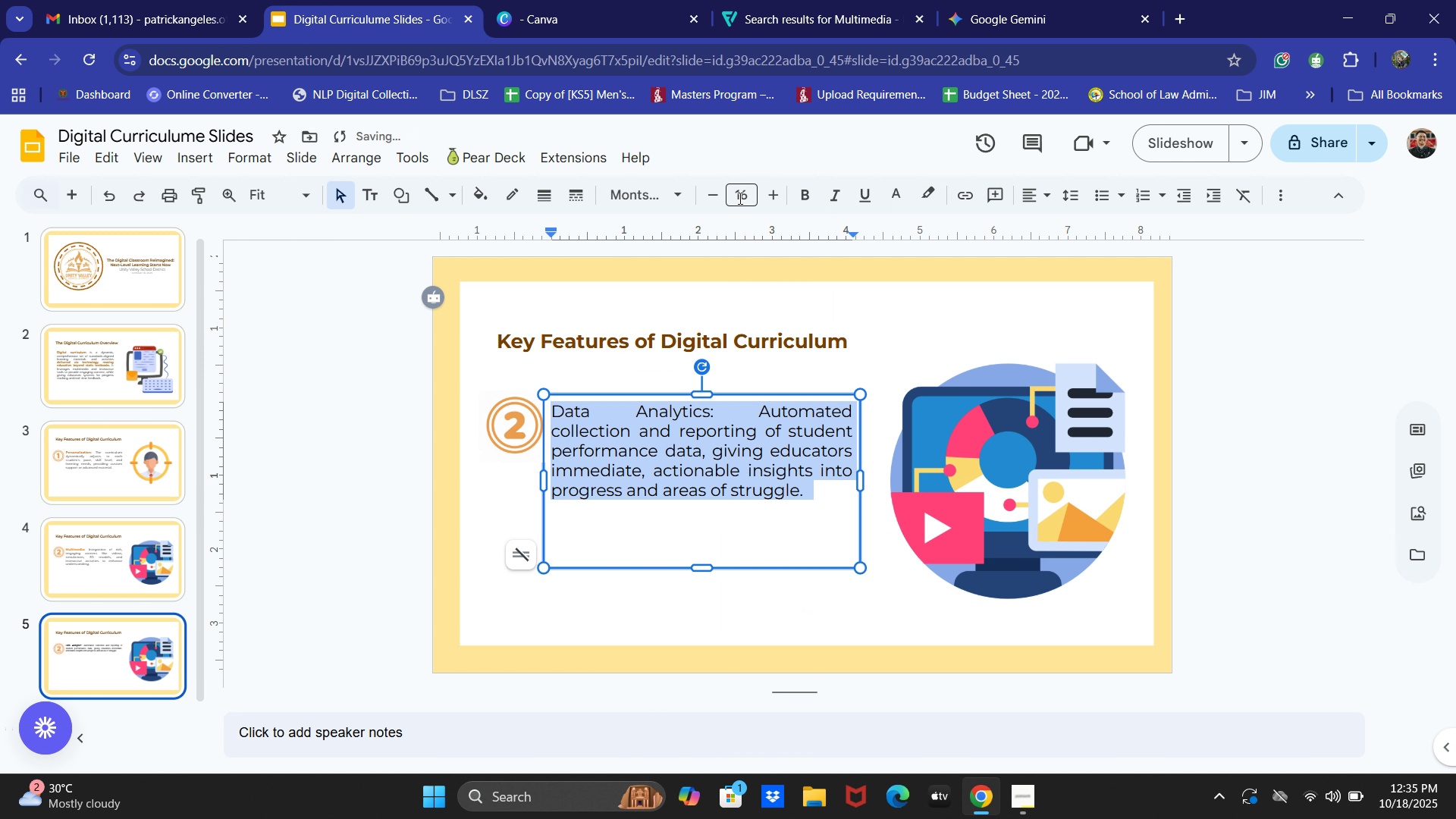 
key(NumpadEnter)
 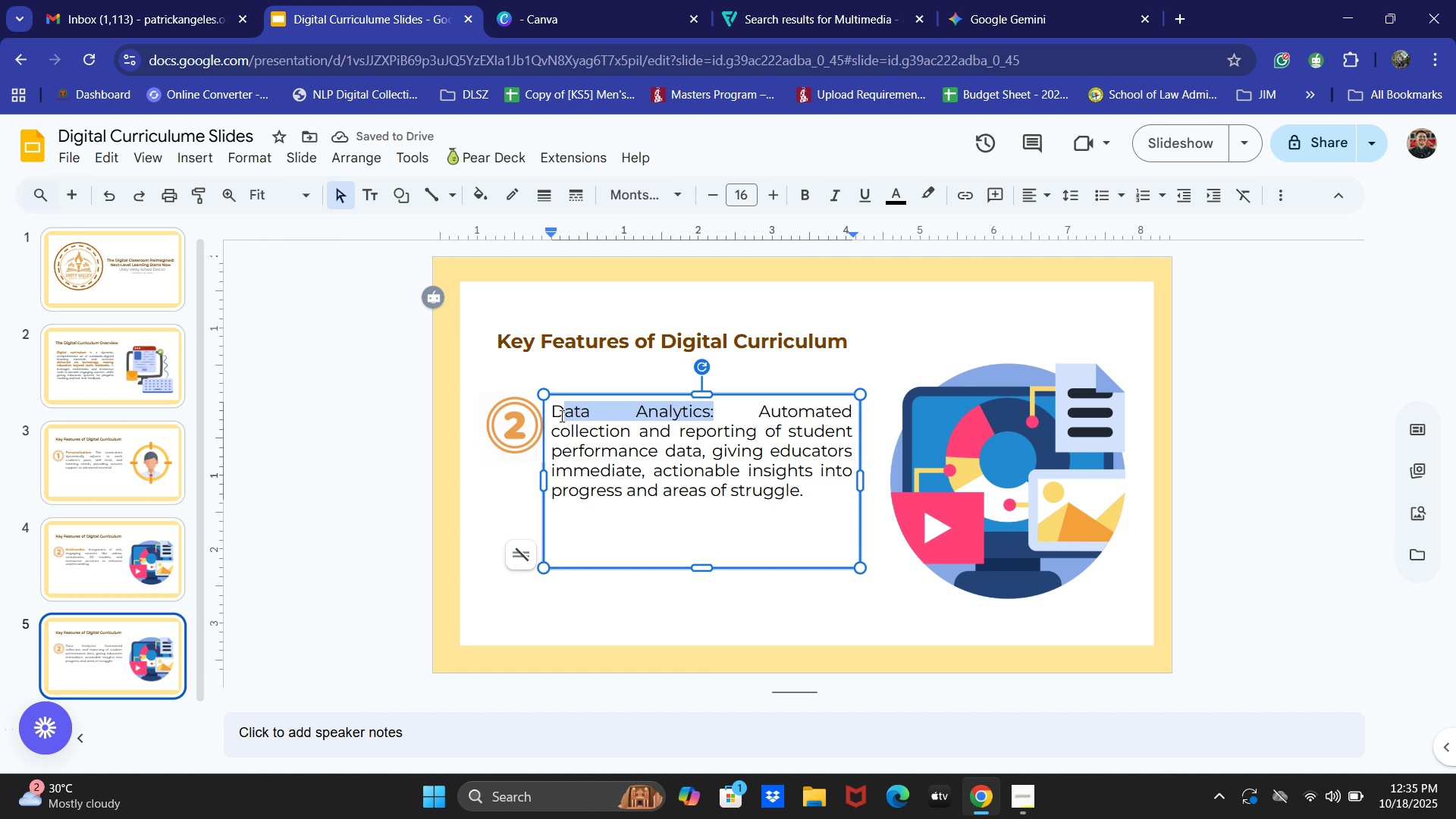 
key(Control+B)
 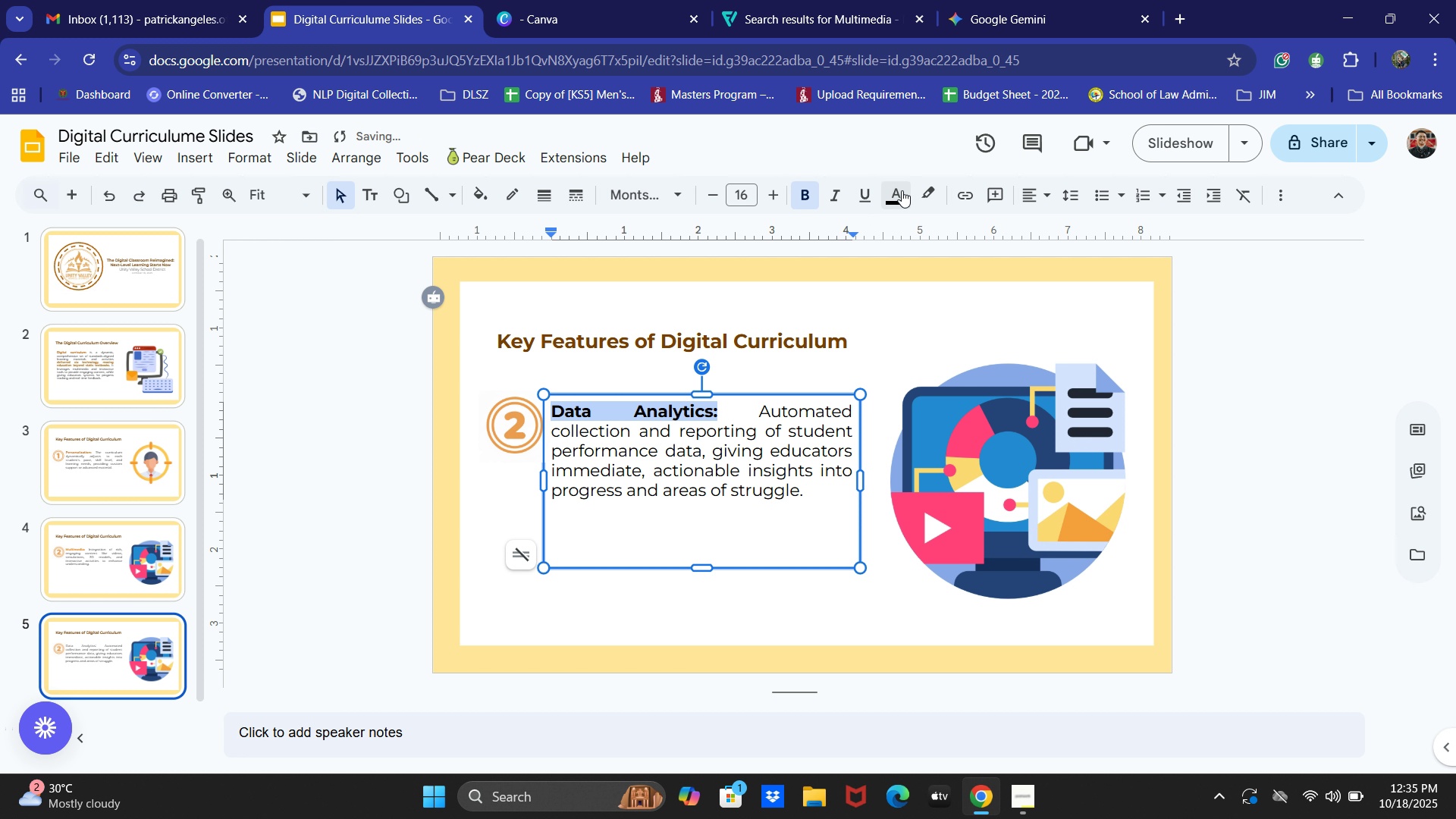 
left_click([902, 190])
 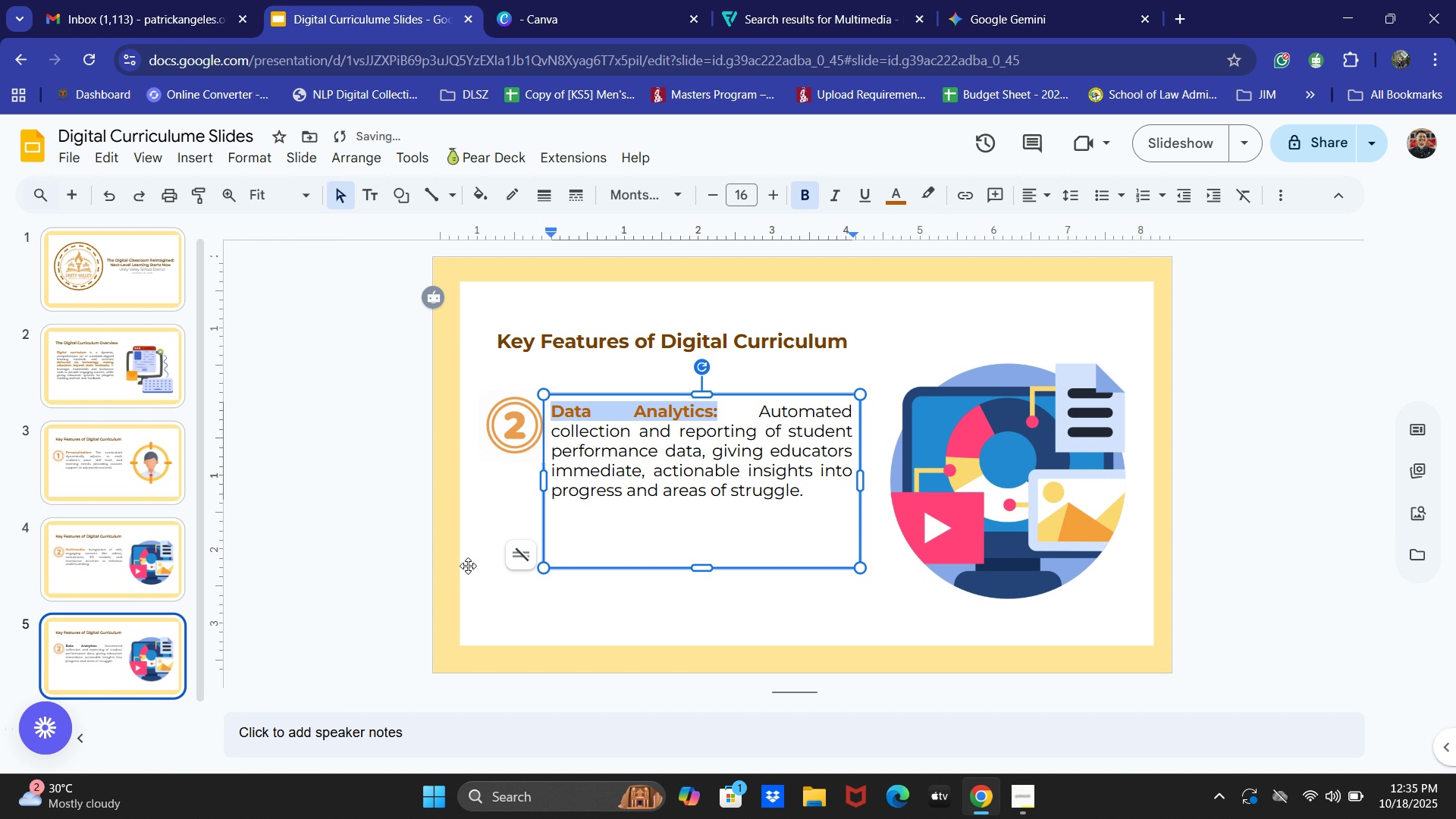 
double_click([353, 593])
 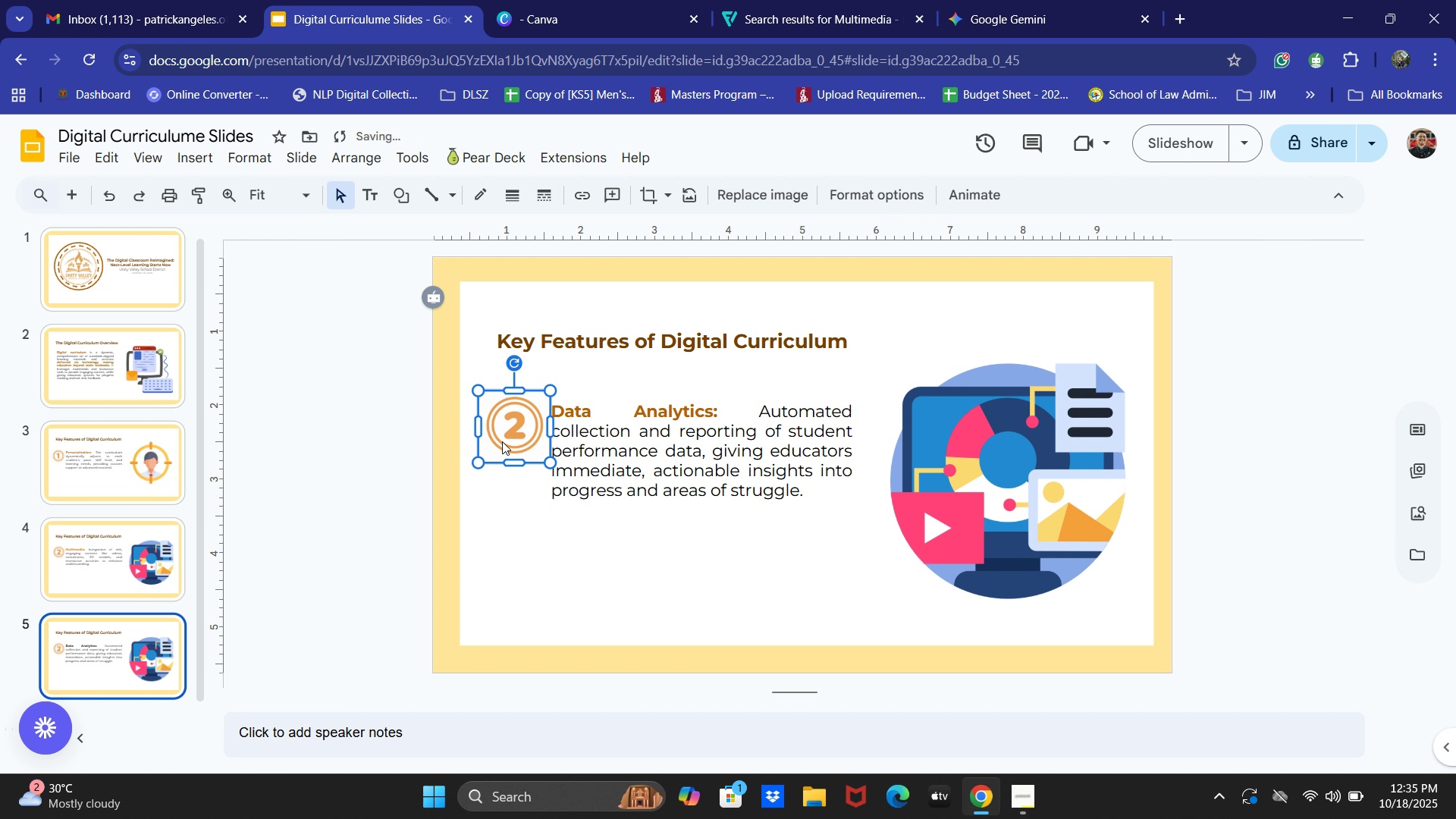 
key(Backspace)
 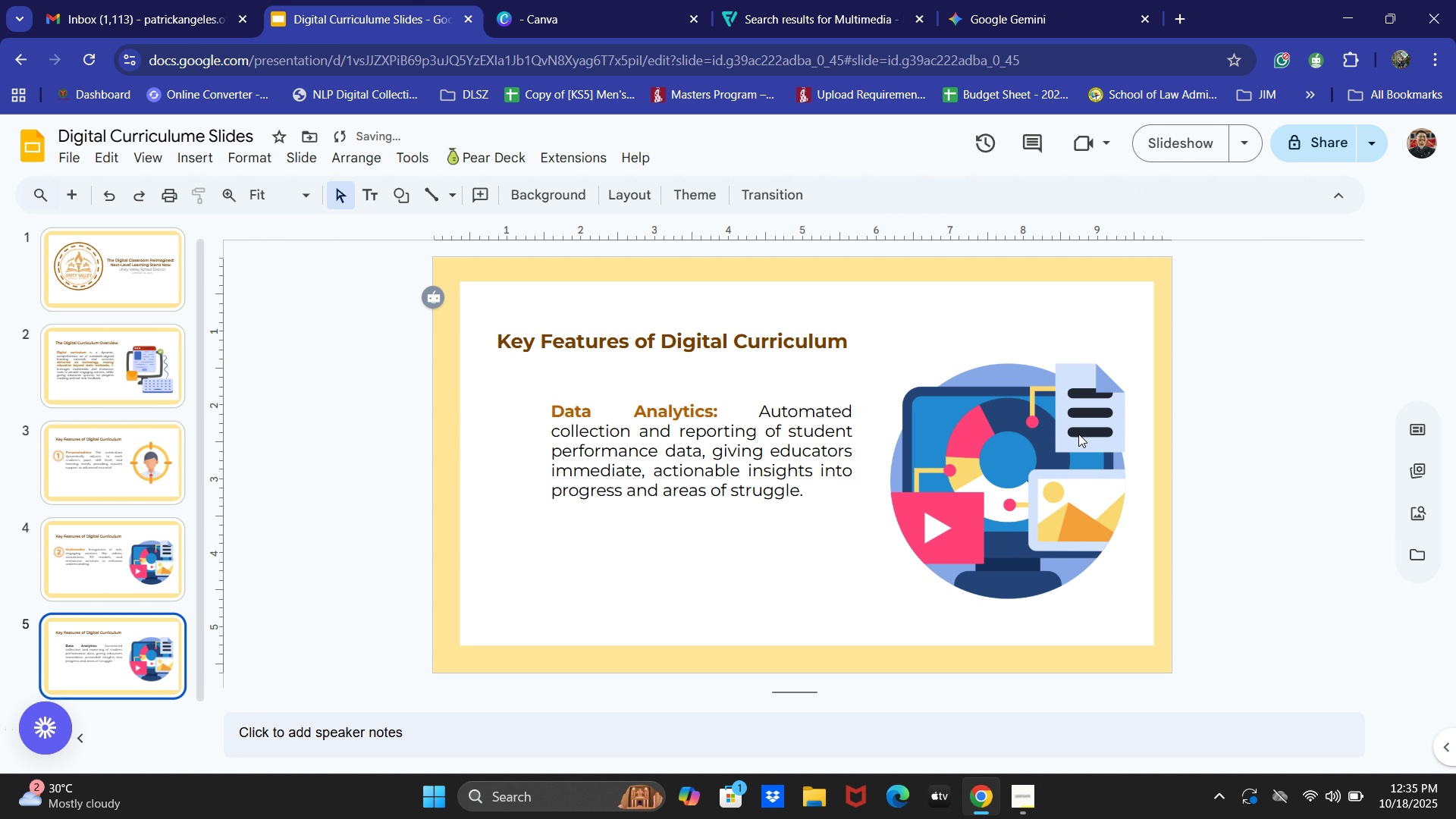 
double_click([1076, 435])
 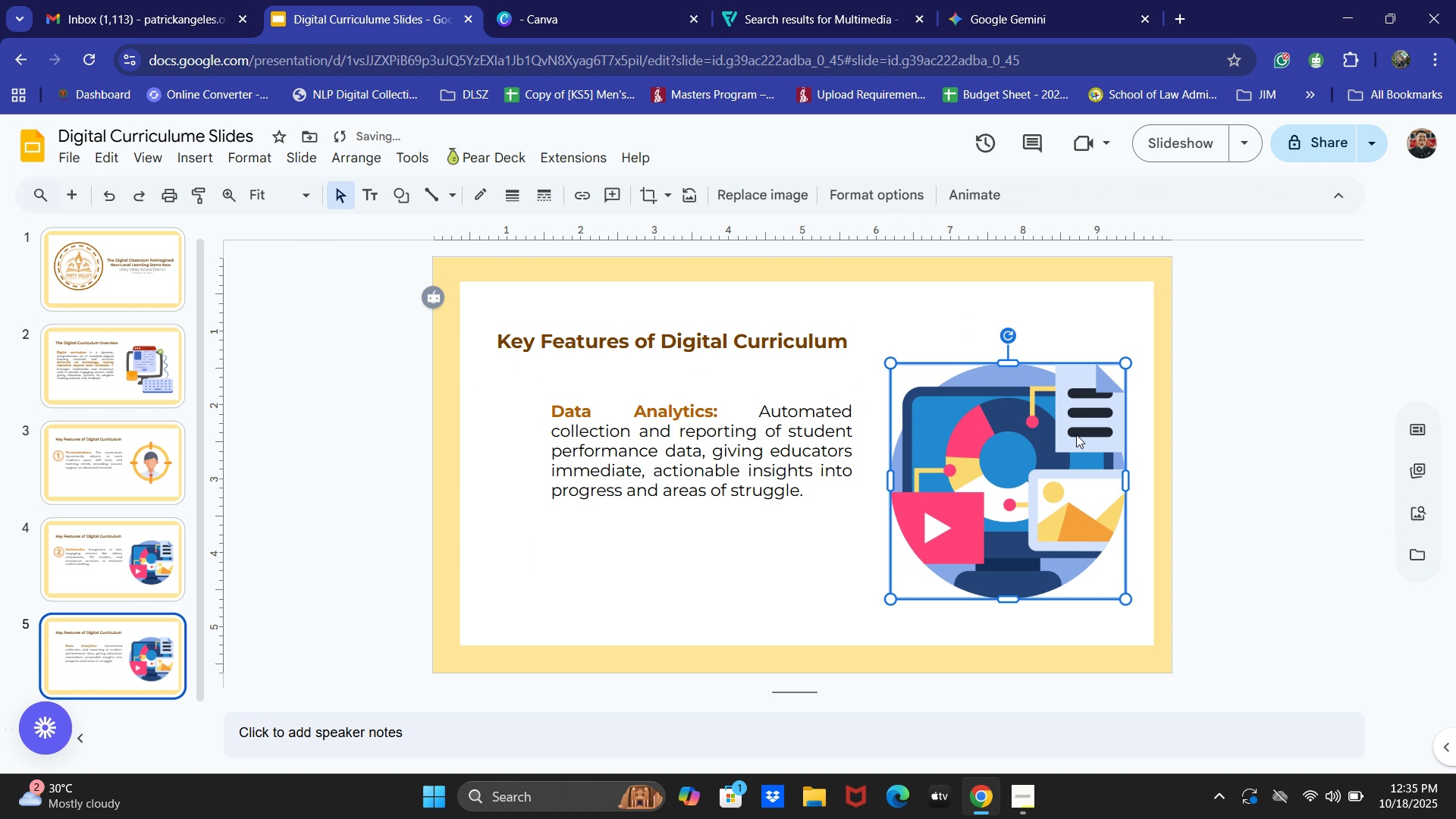 
key(Backspace)
 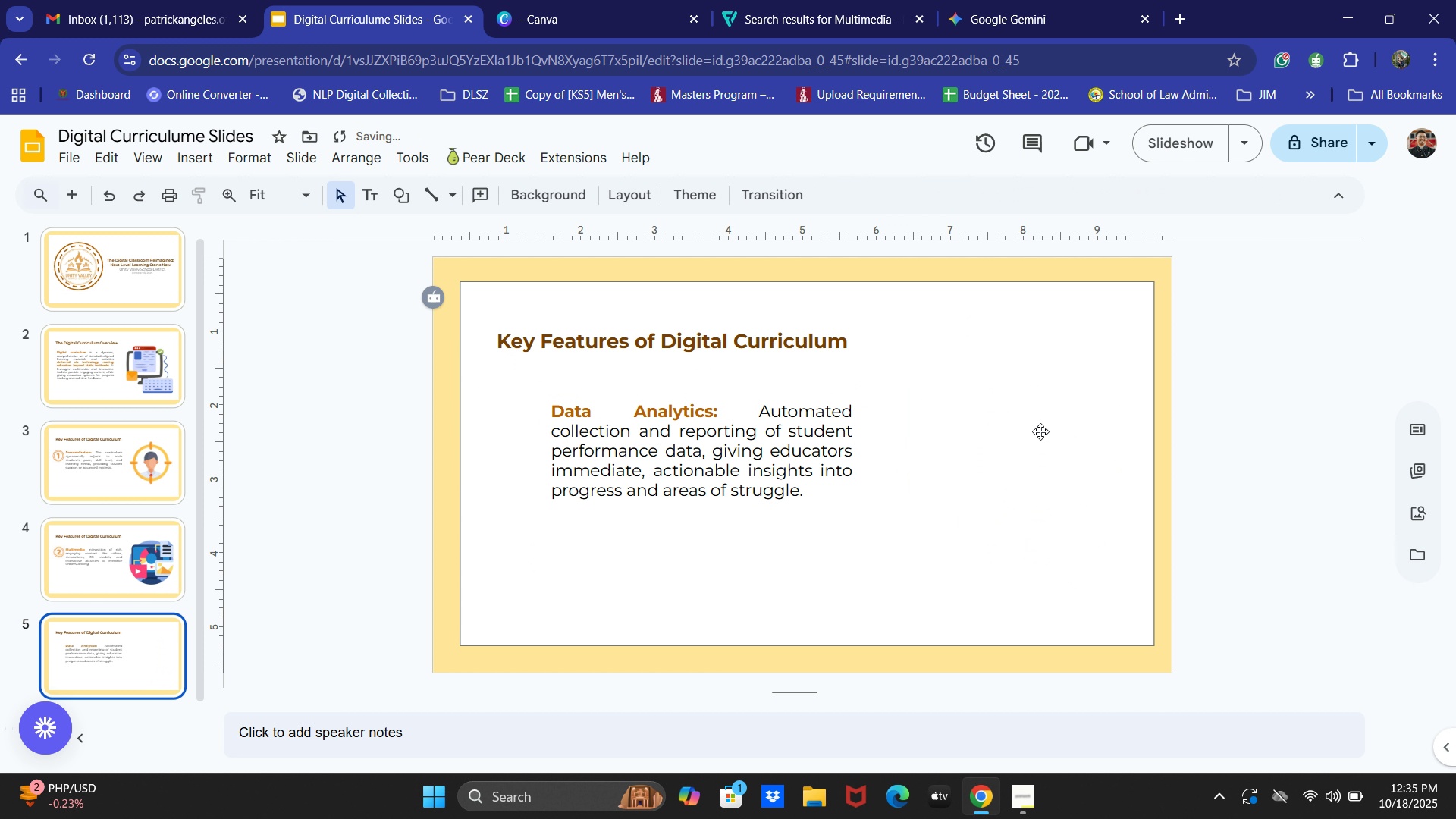 
left_click([840, 441])
 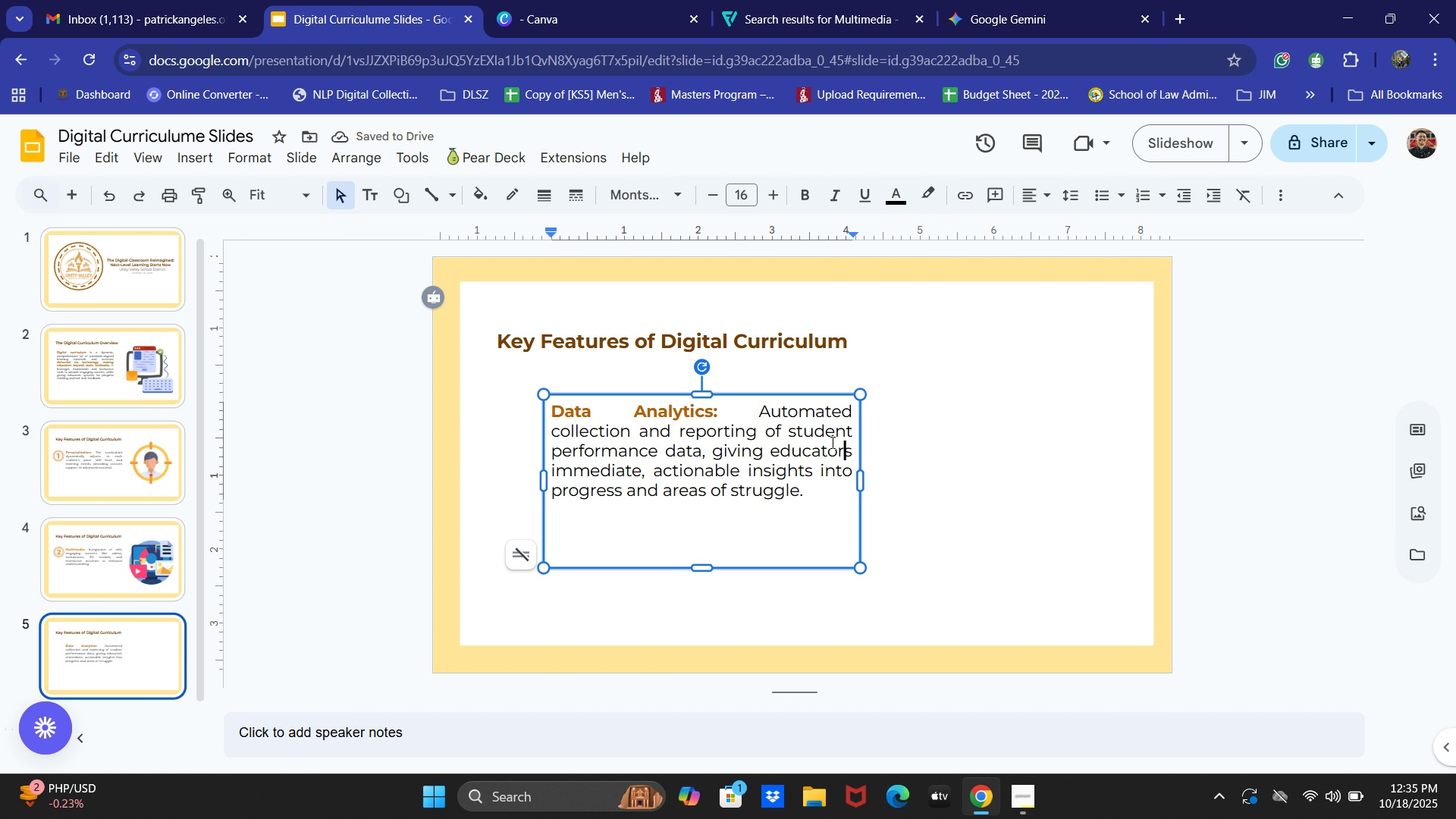 
key(Control+A)
 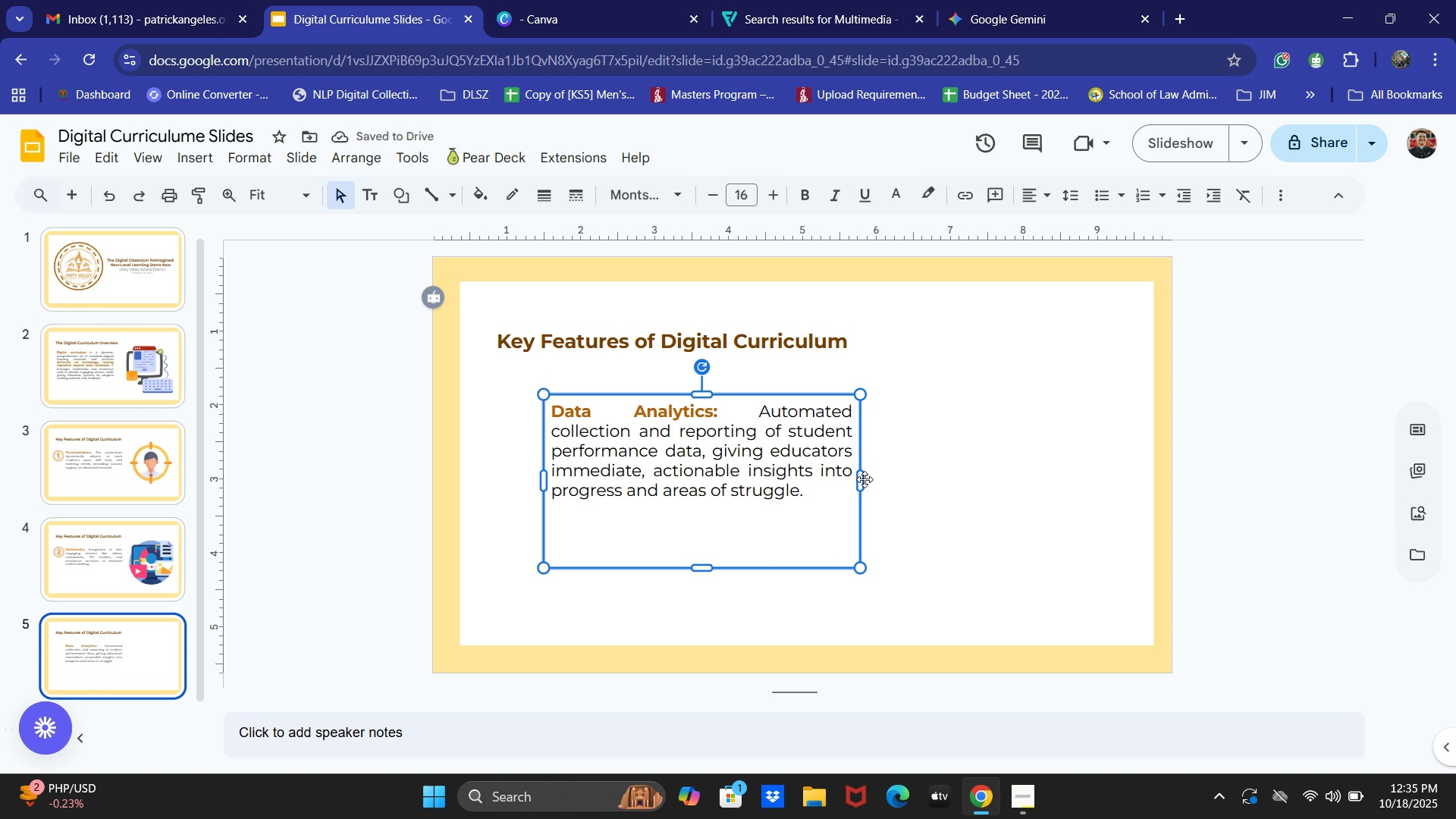 
left_click([864, 479])
 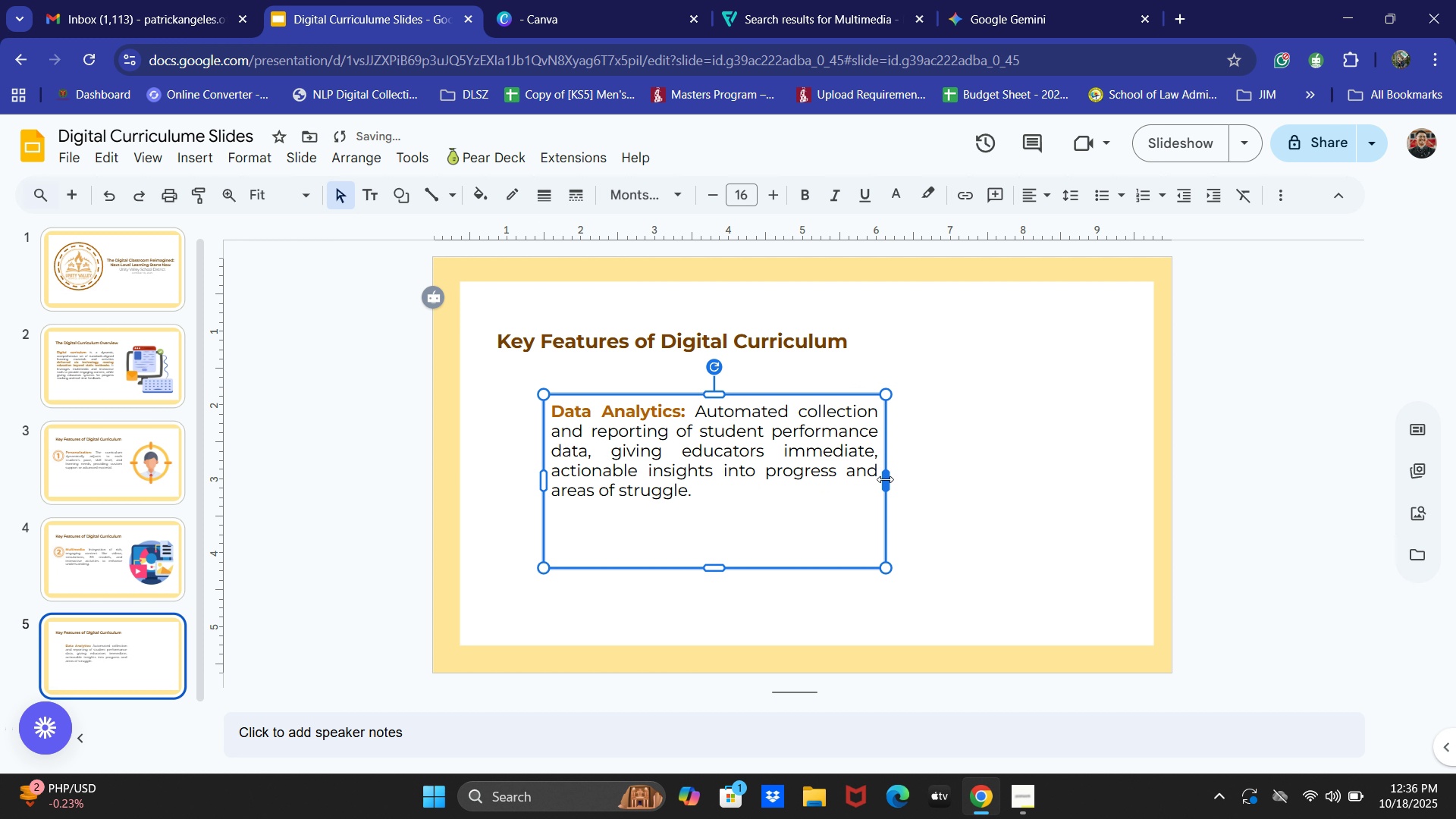 
wait(5.47)
 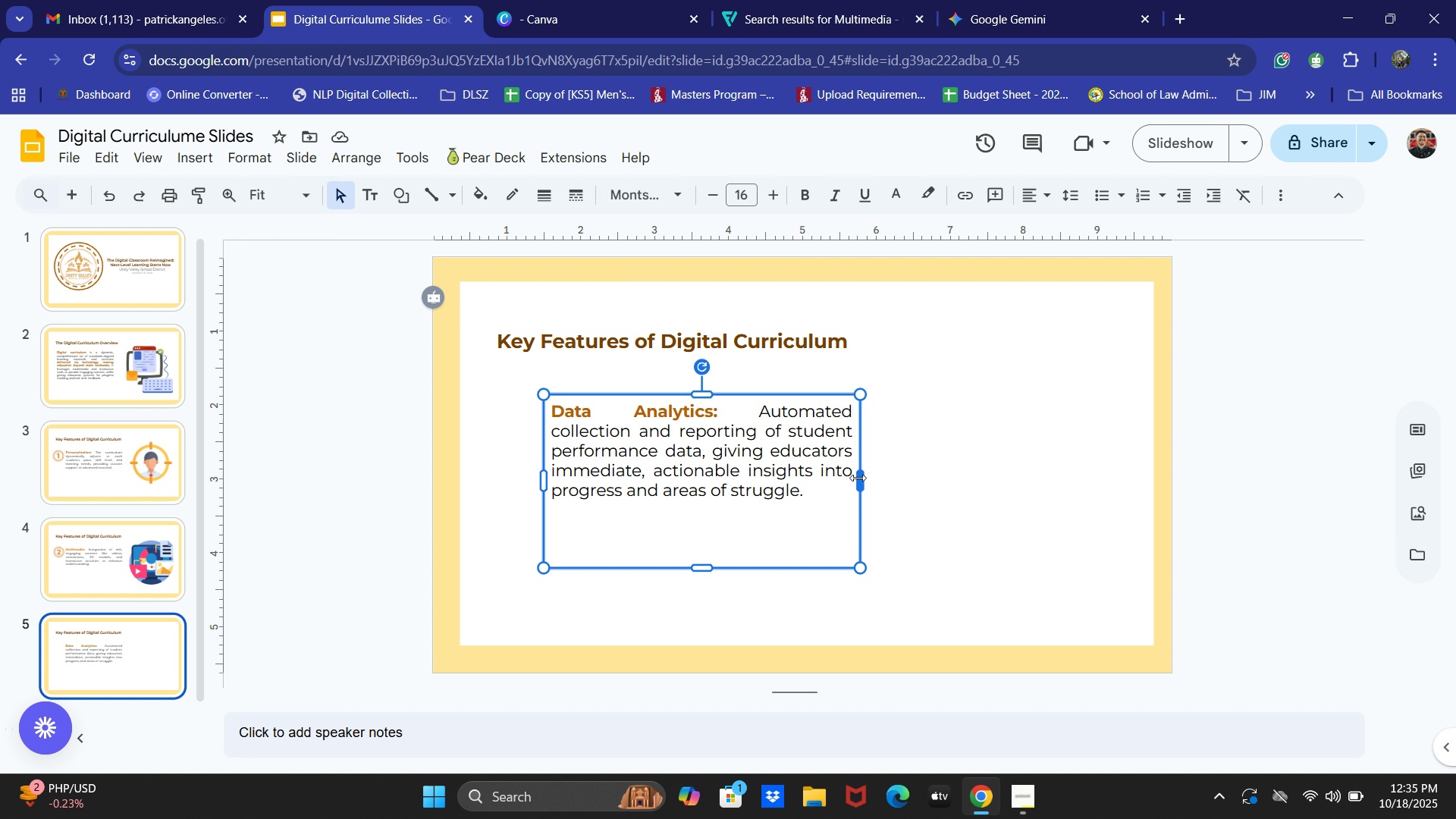 
left_click([1010, 493])
 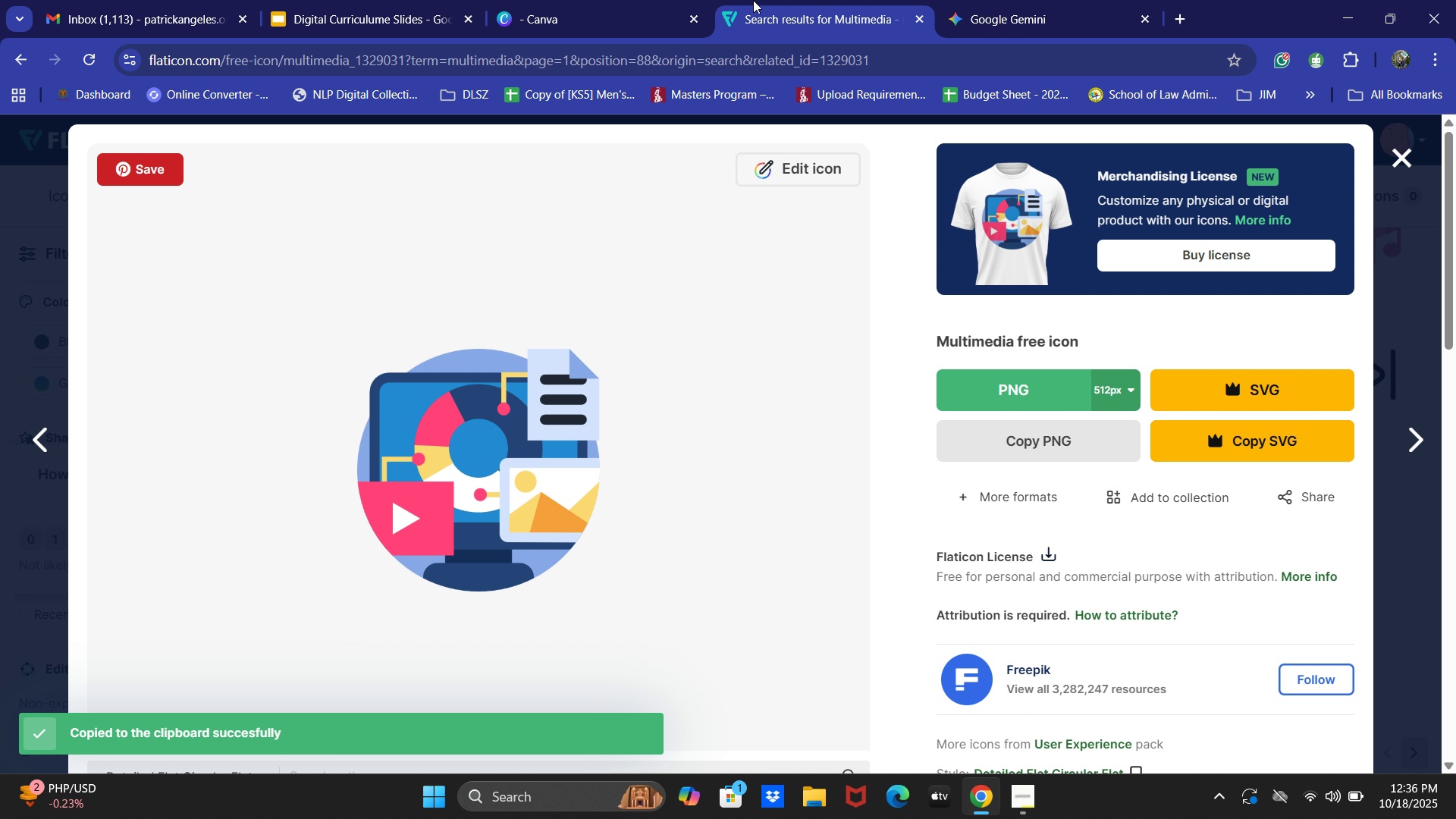 
wait(7.34)
 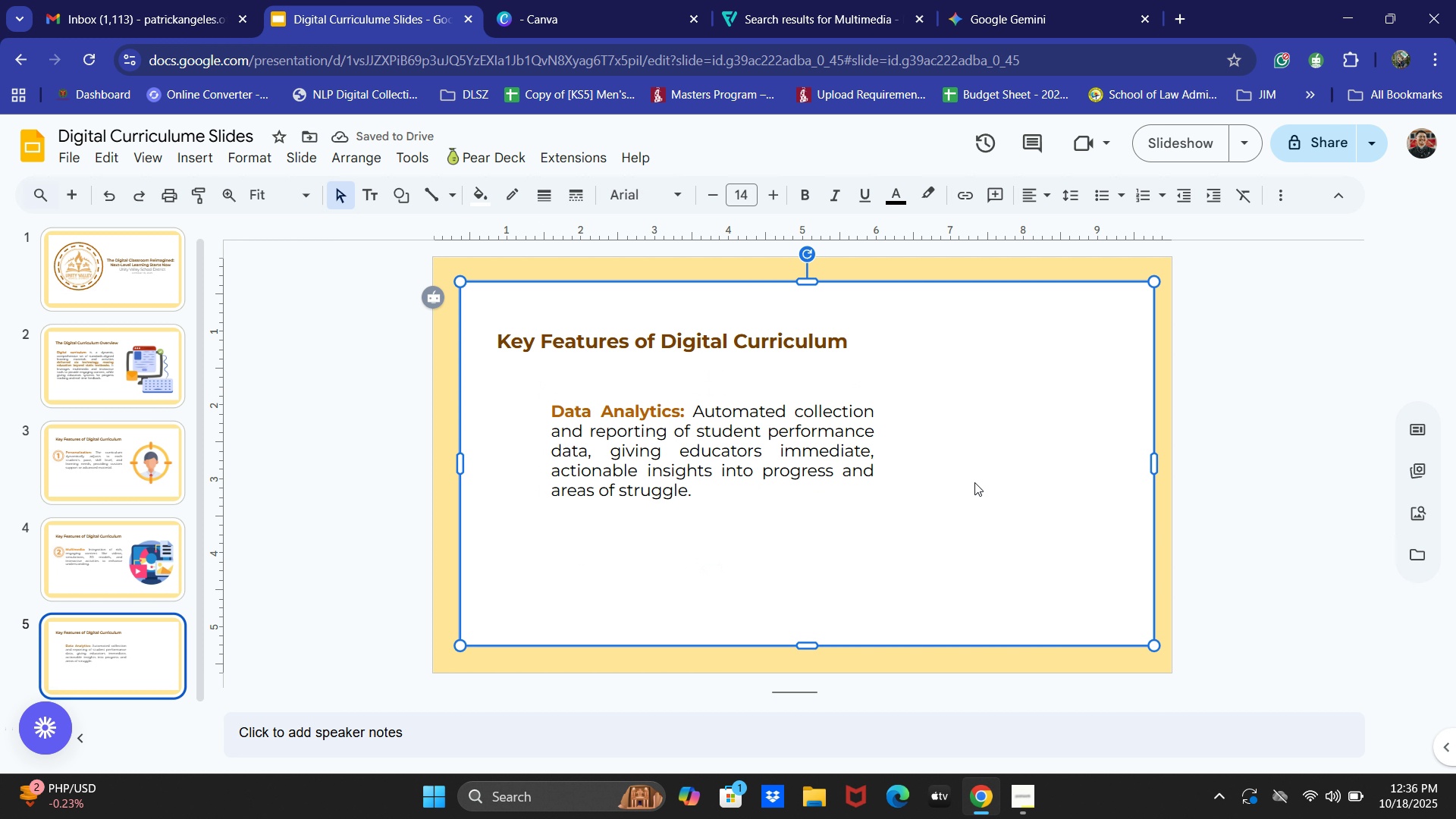 
double_click([1049, 0])
 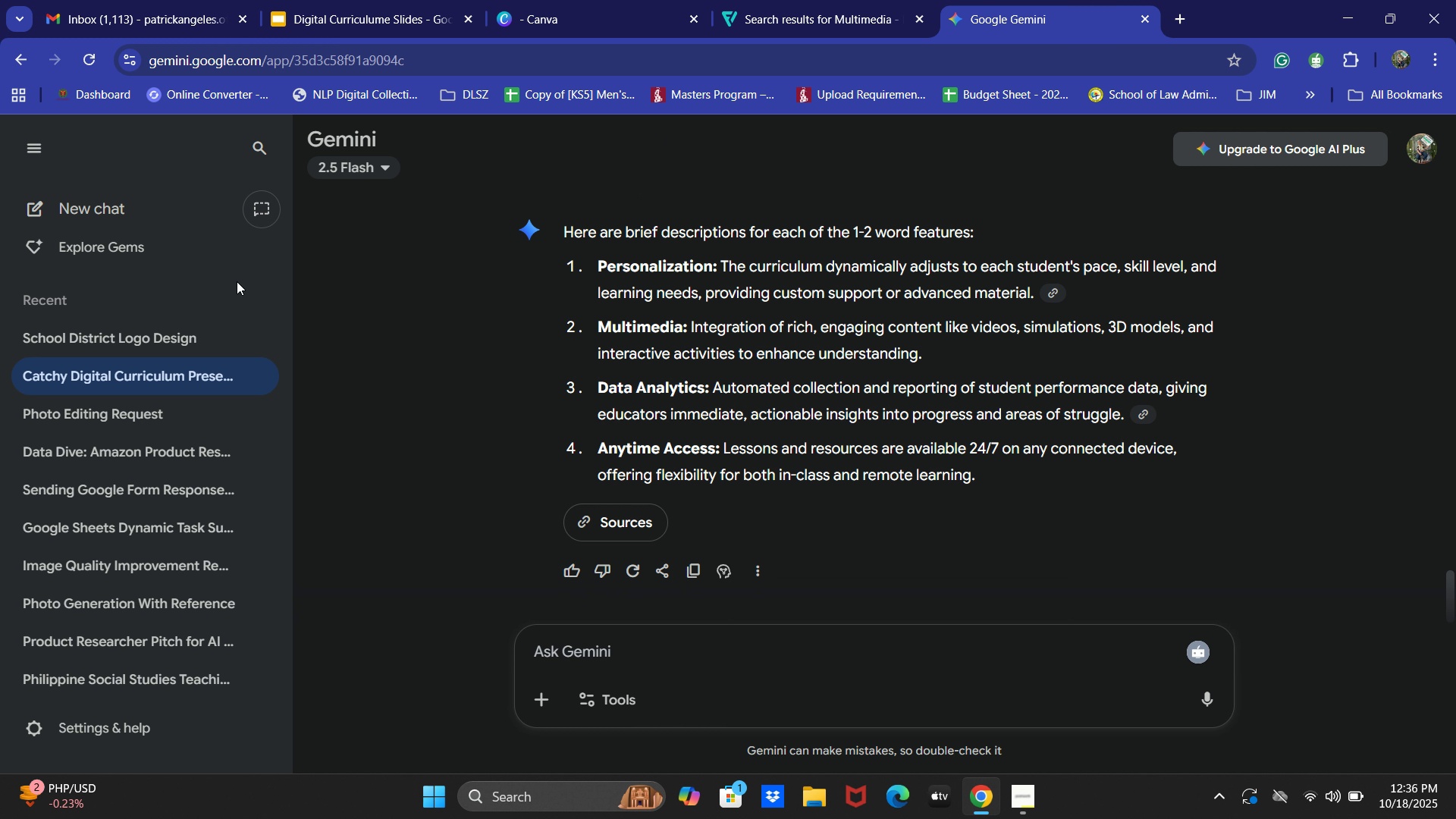 
left_click([96, 344])
 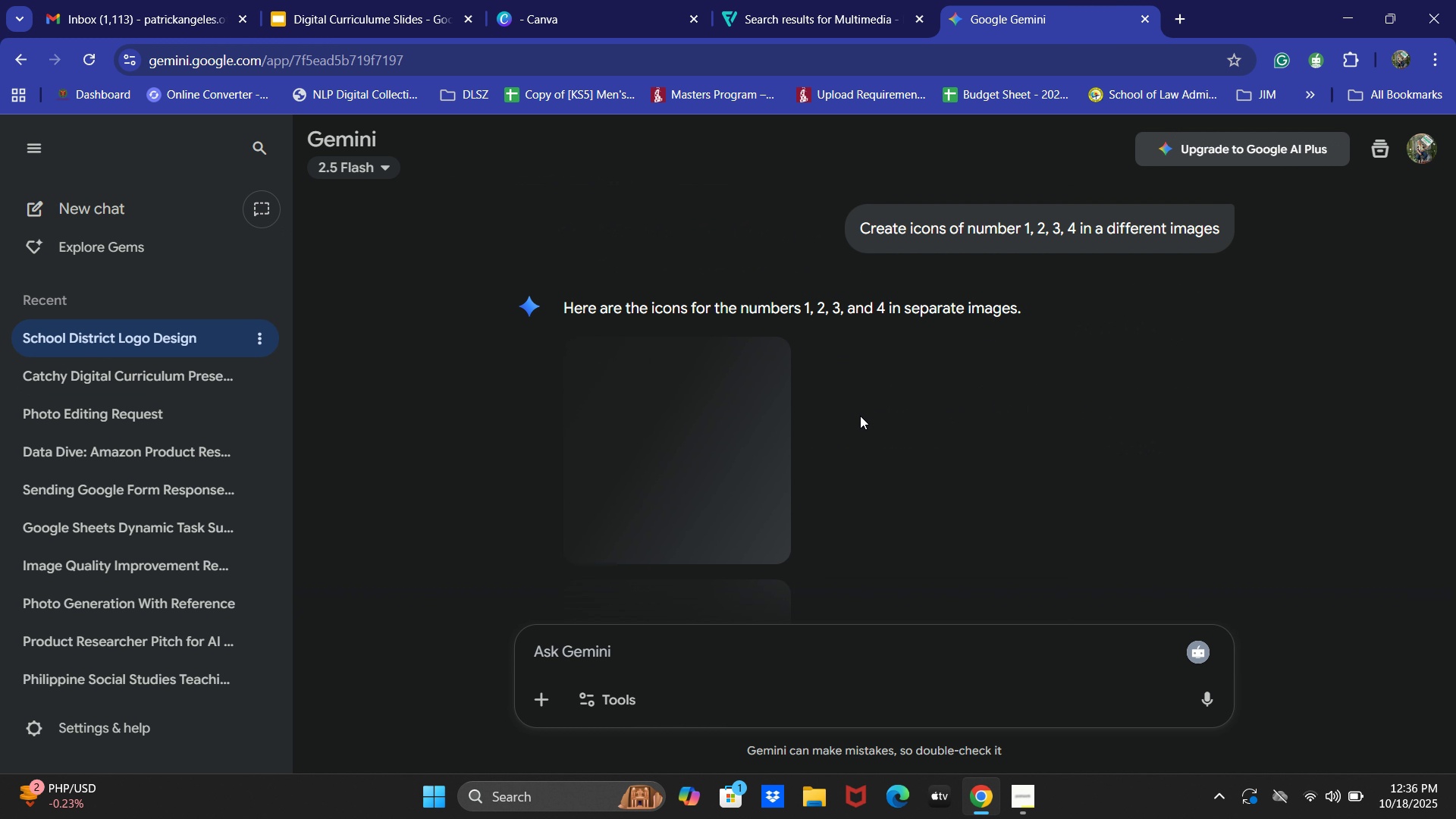 
scroll: coordinate [756, 362], scroll_direction: down, amount: 6.0
 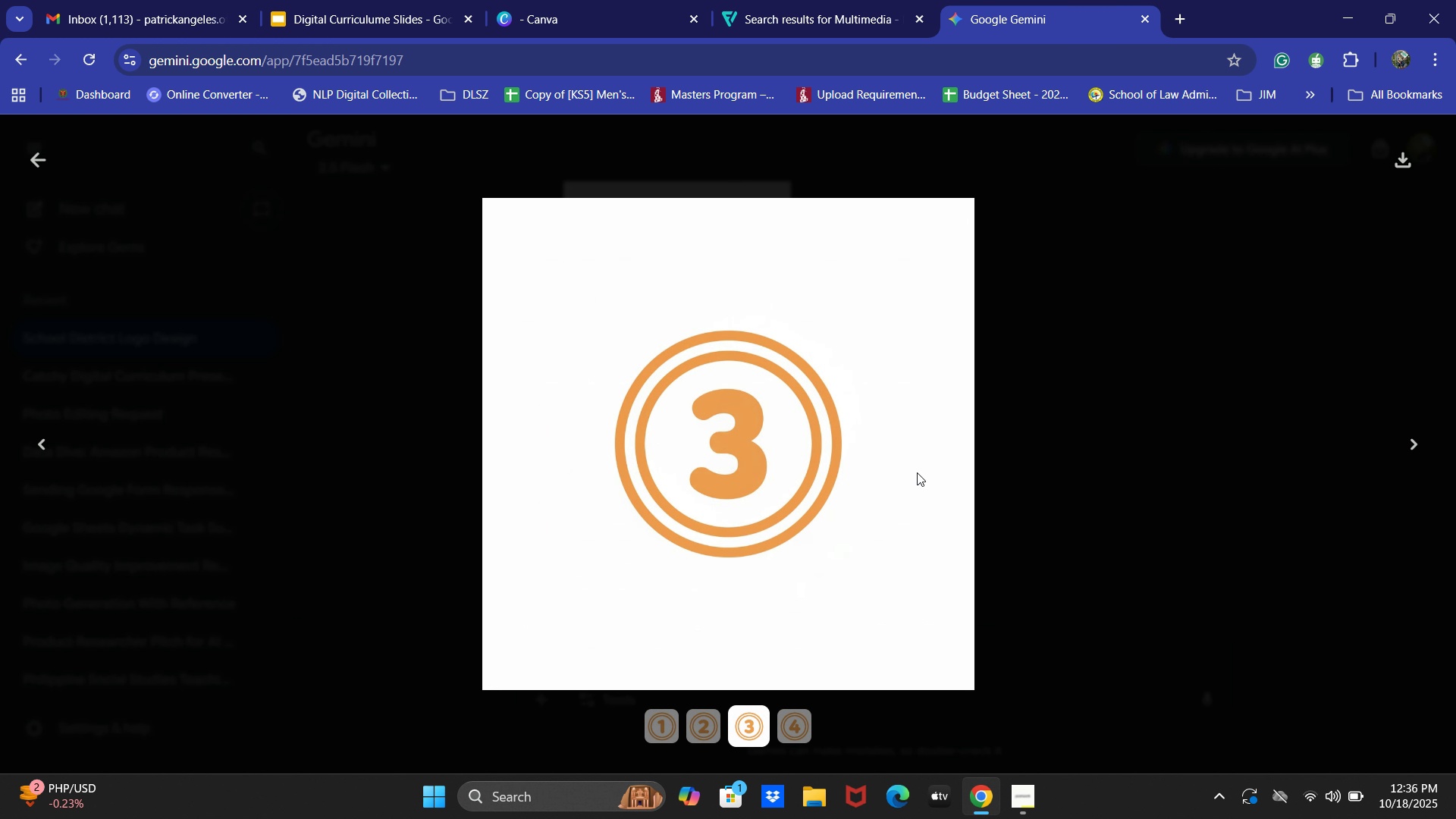 
right_click([917, 472])
 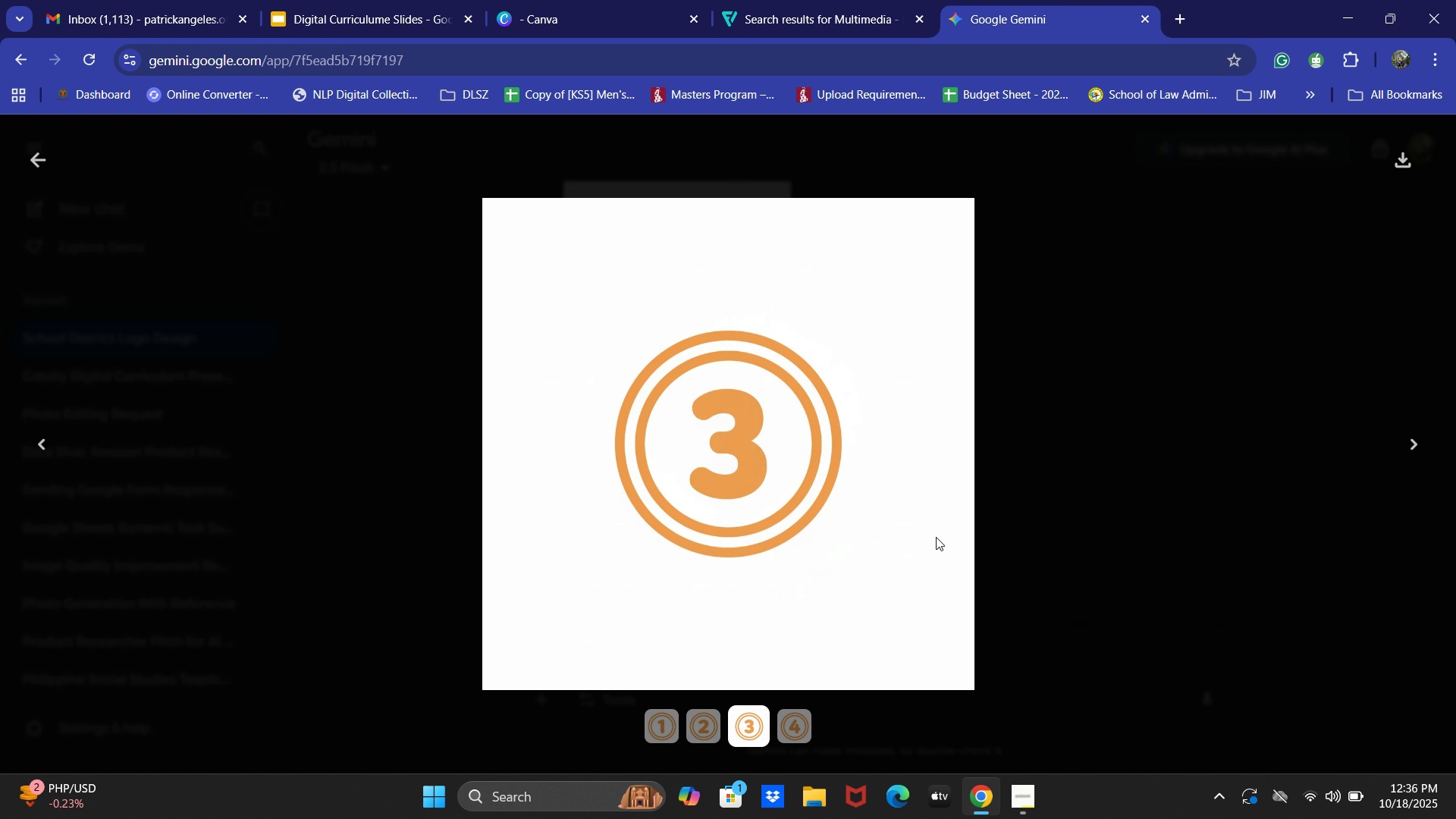 
left_click([937, 537])
 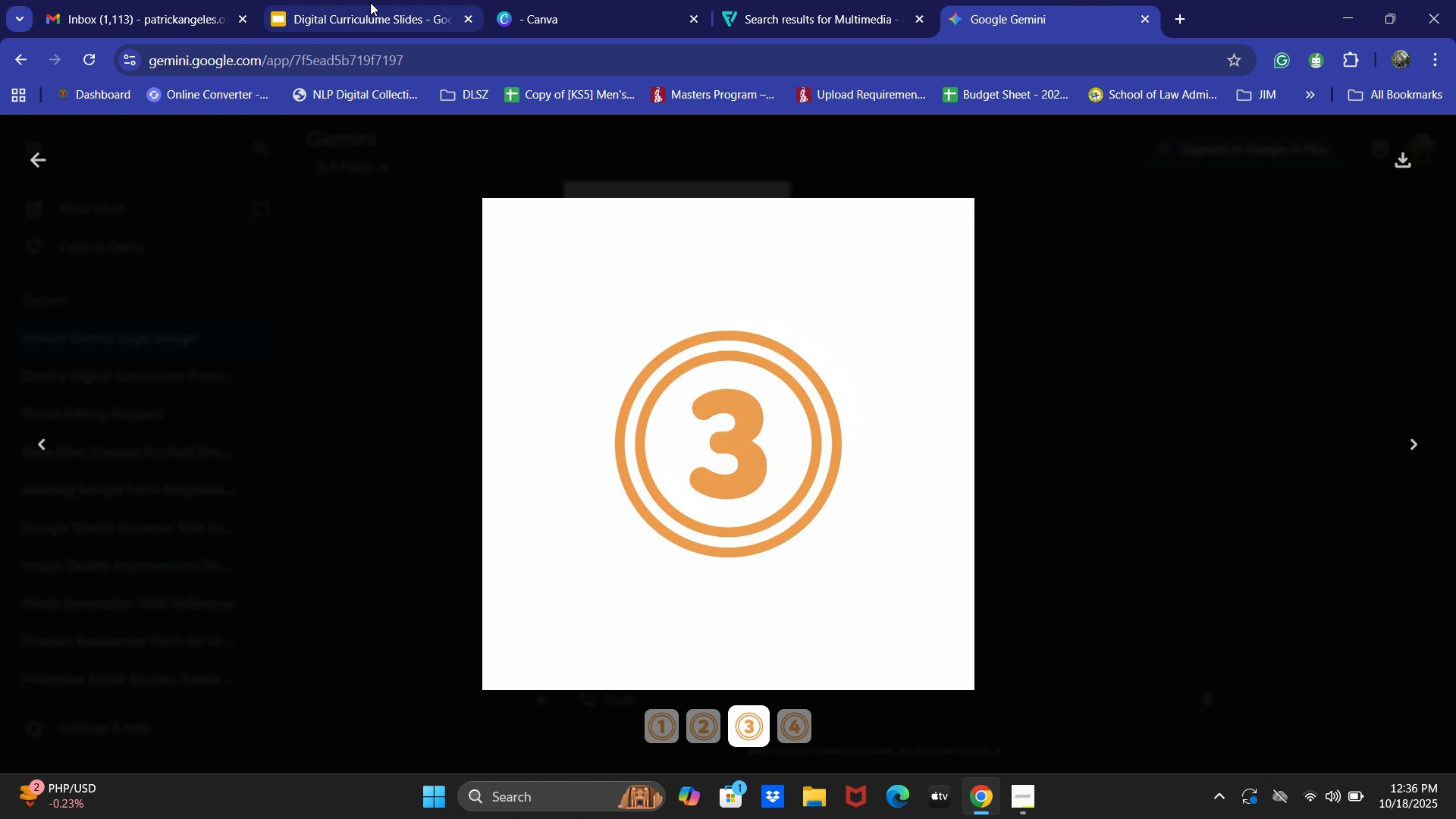 
left_click([369, 0])
 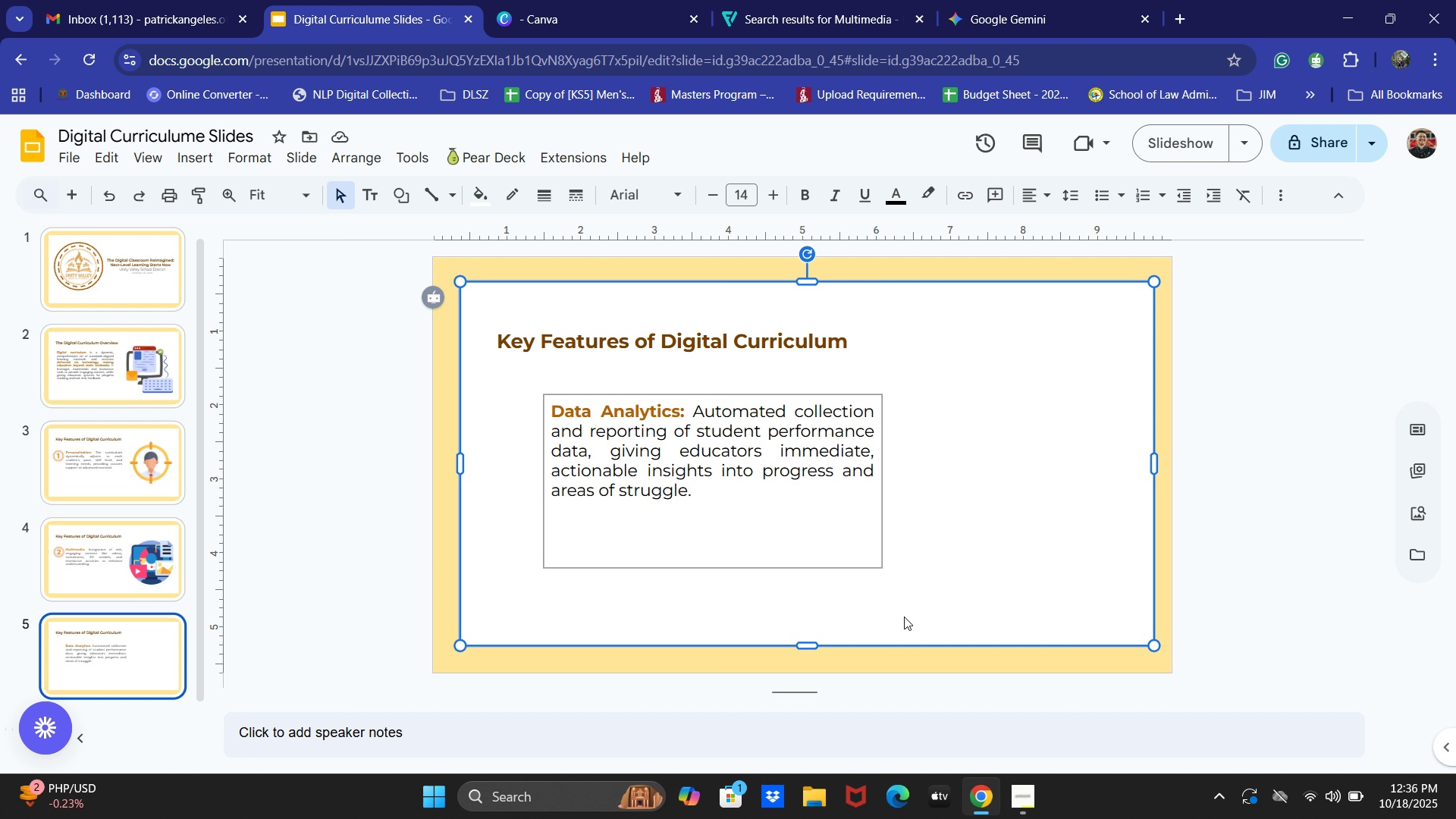 
key(Control+V)
 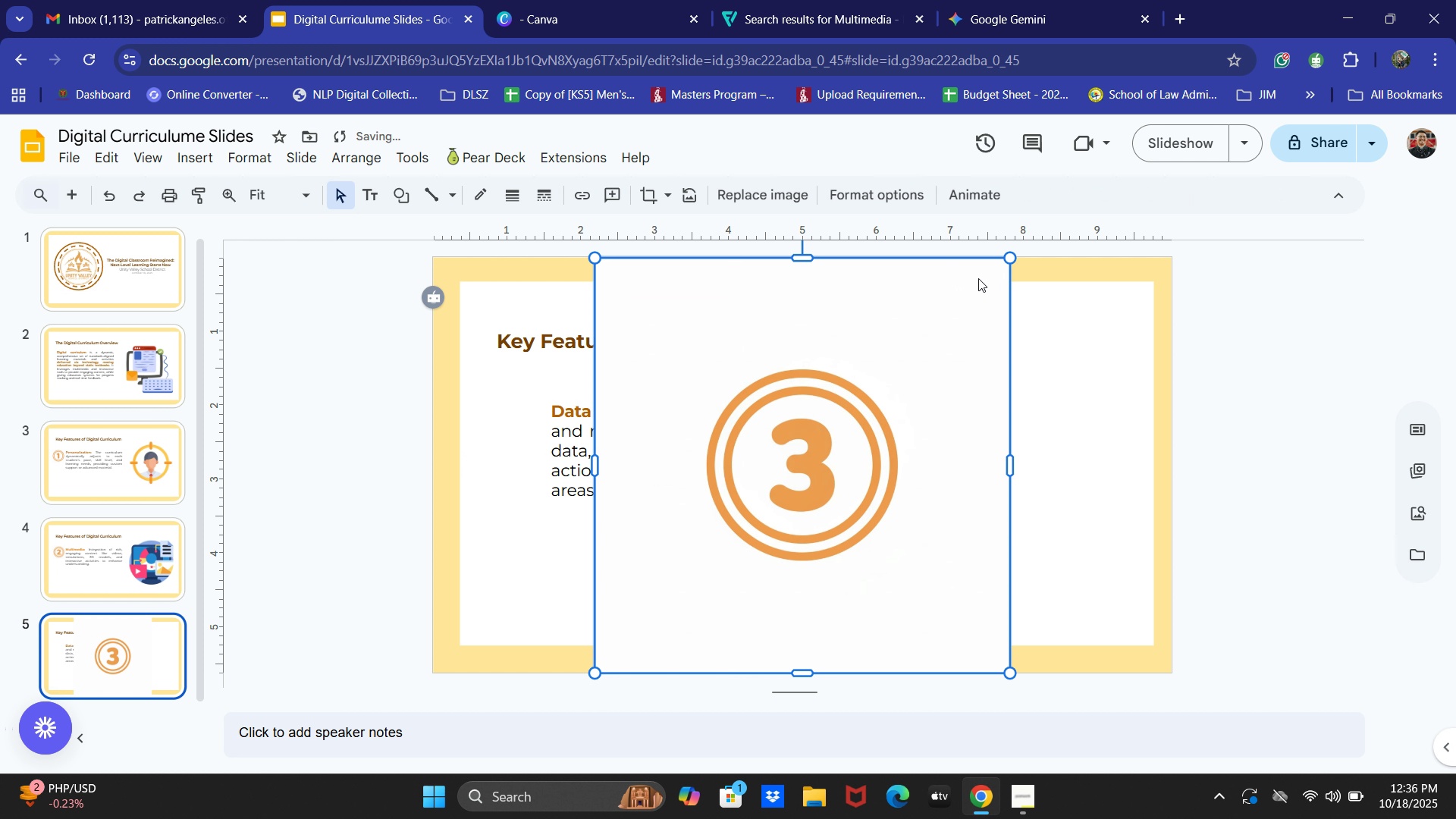 
double_click([886, 360])
 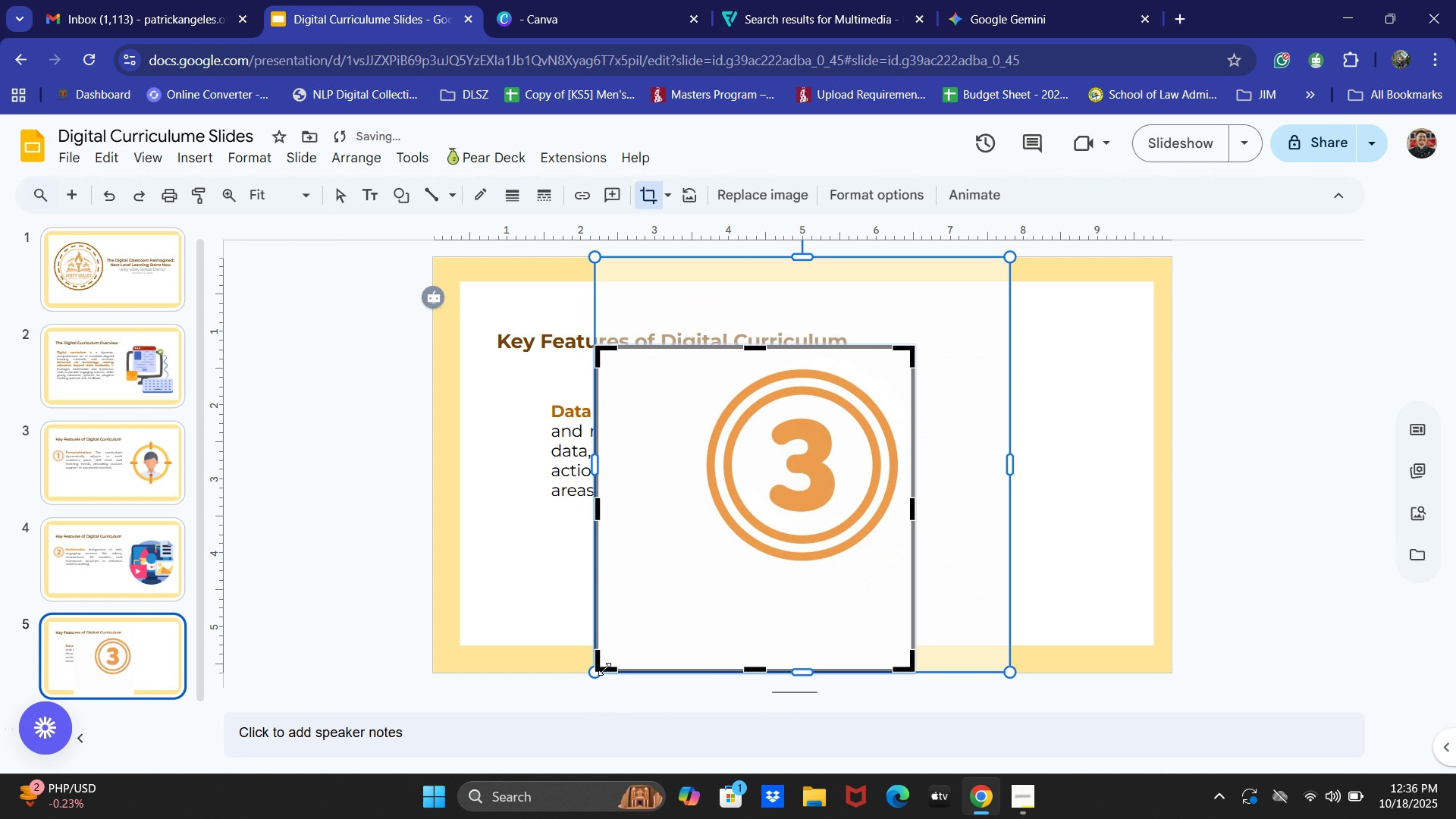 
wait(6.5)
 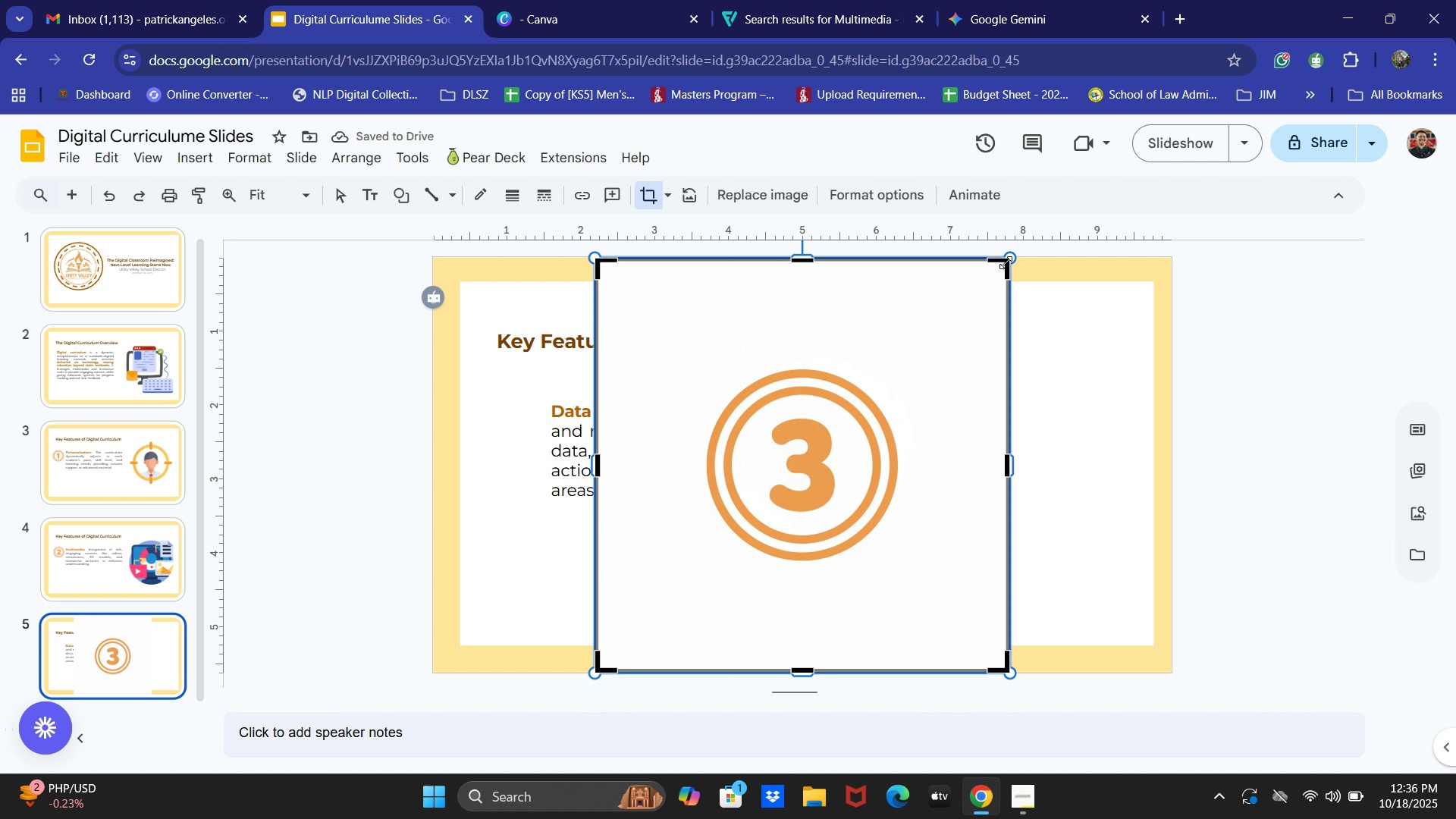 
key(Control+ControlLeft)
 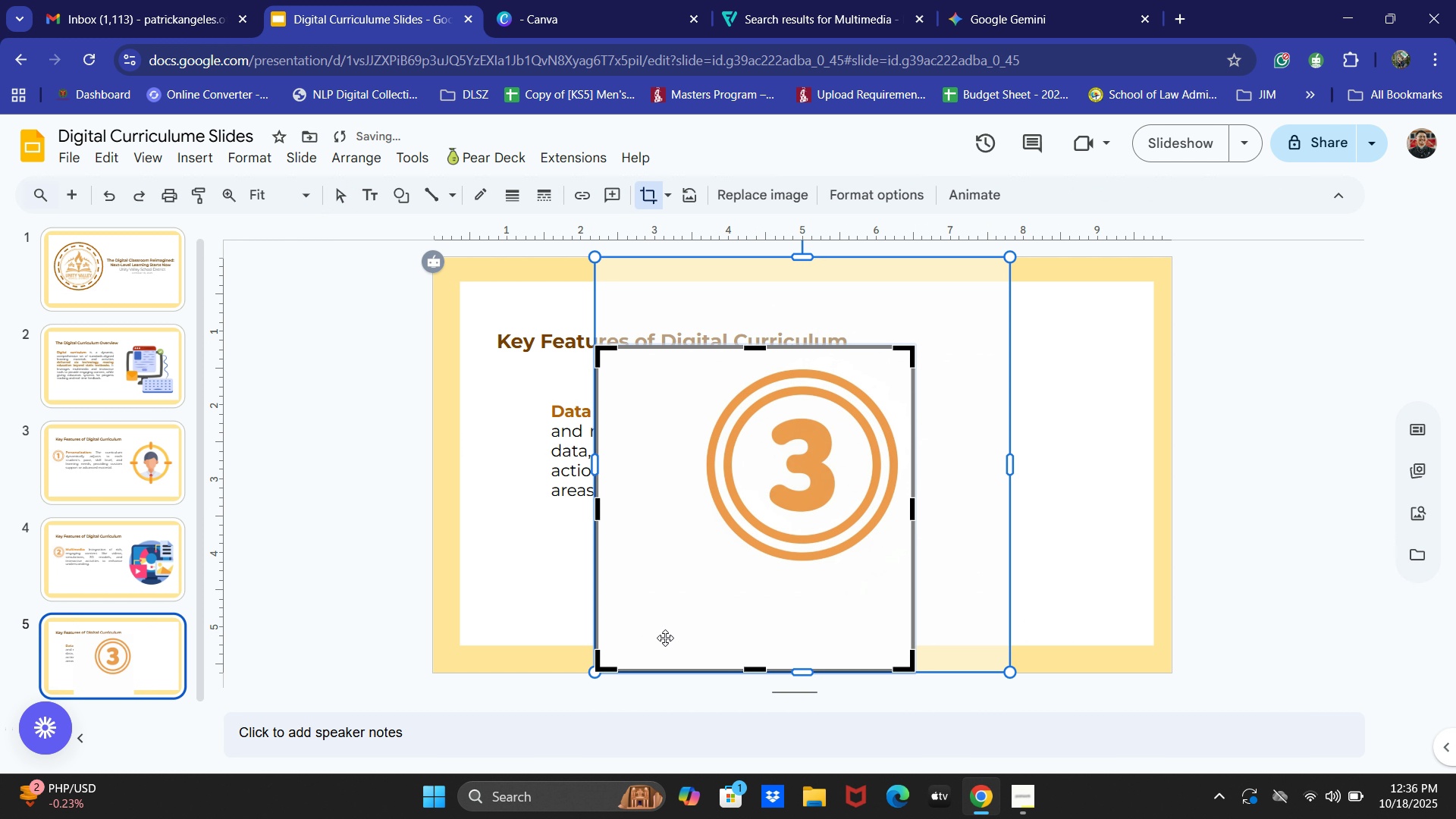 
key(Control+Z)
 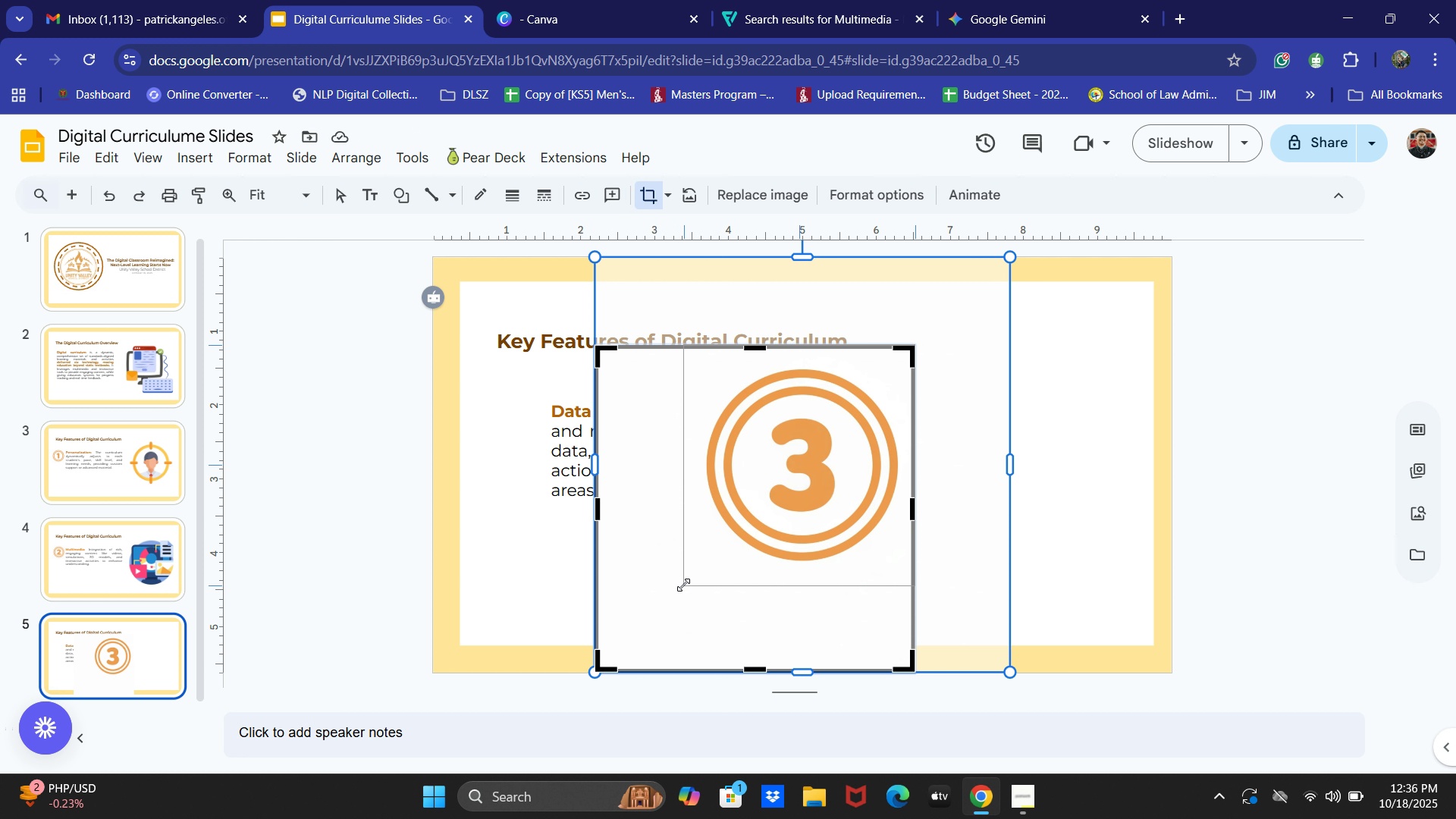 
wait(8.0)
 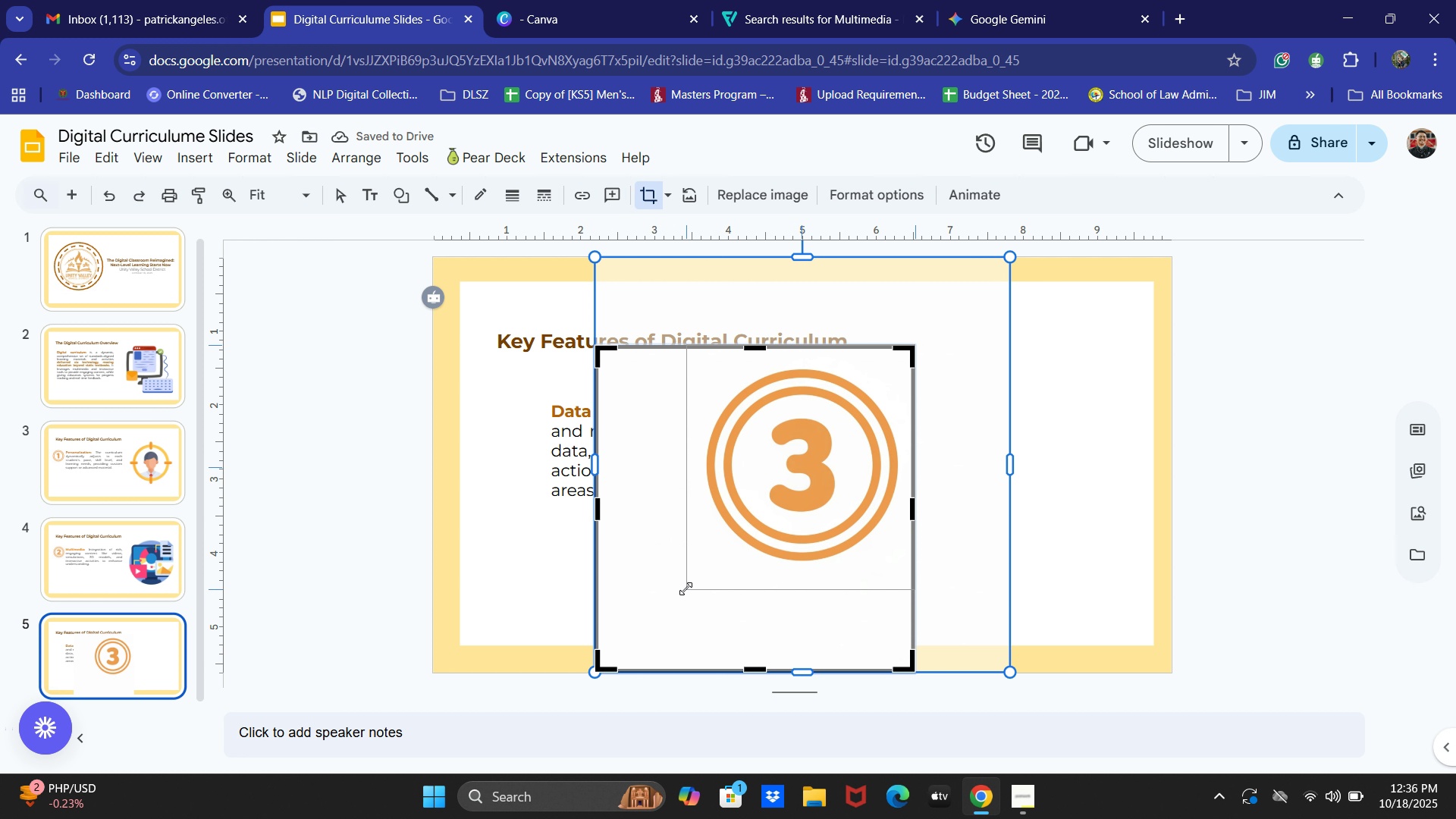 
left_click([1254, 604])
 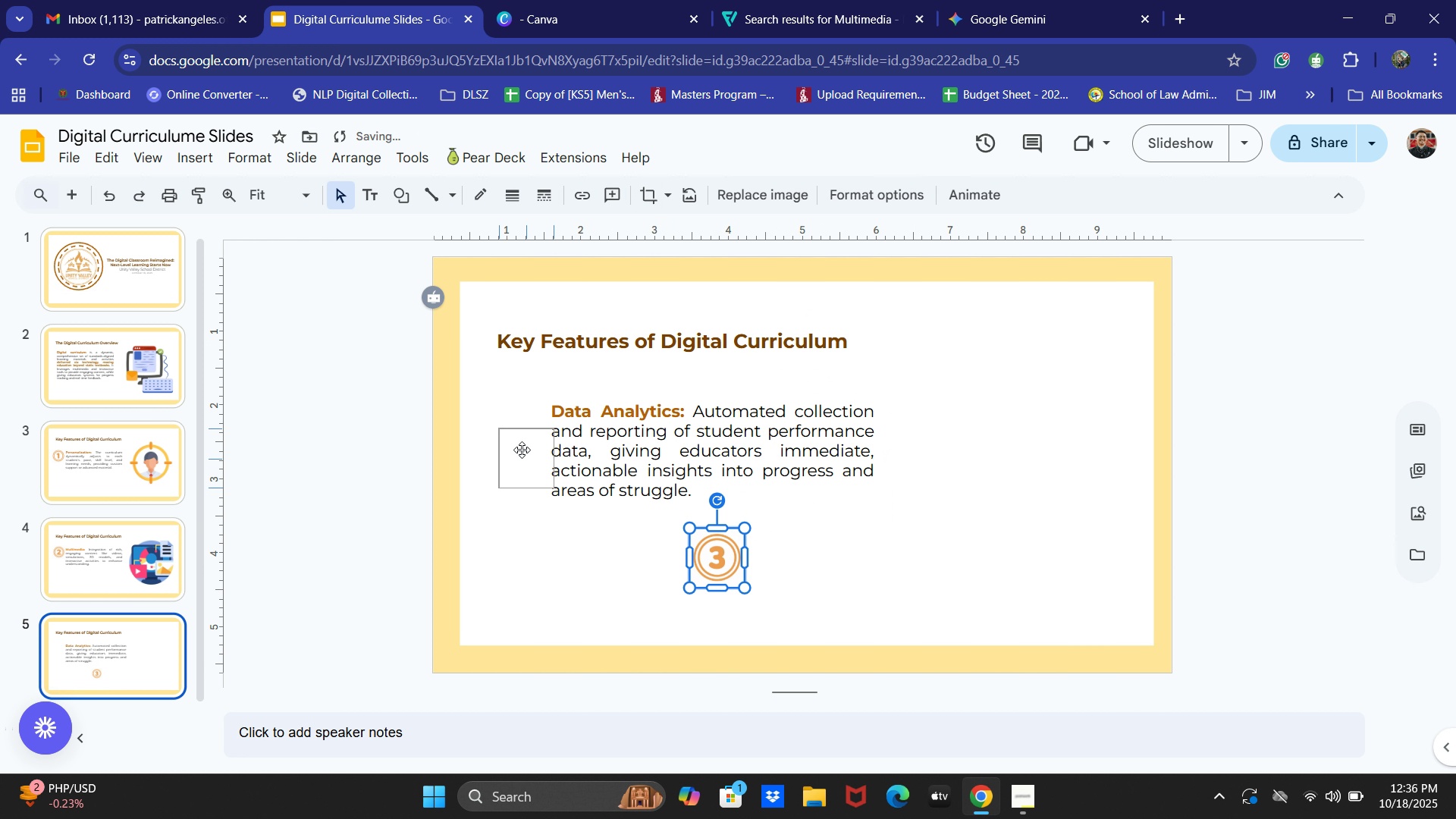 
wait(6.02)
 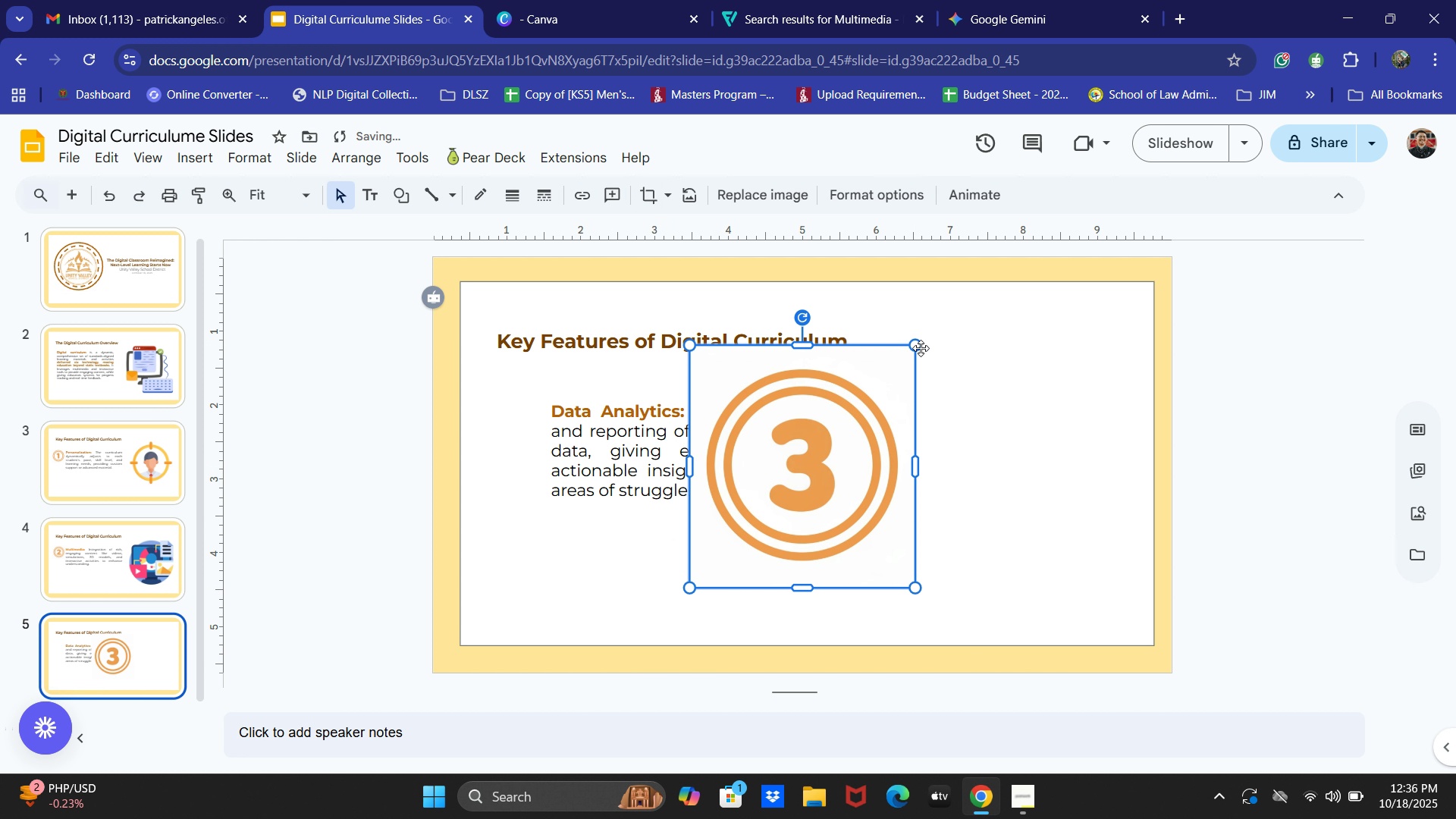 
left_click([369, 500])
 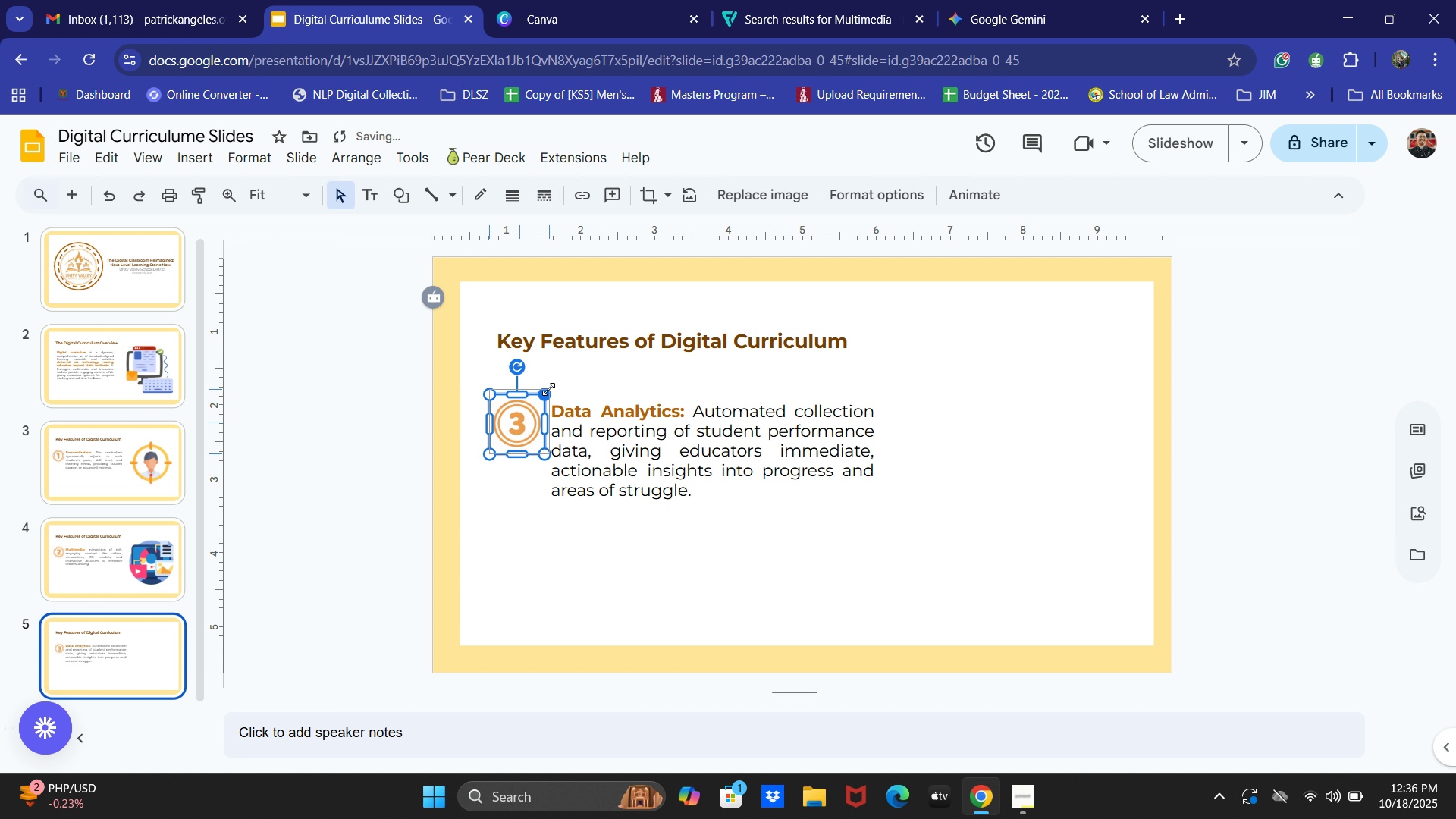 
left_click([416, 468])
 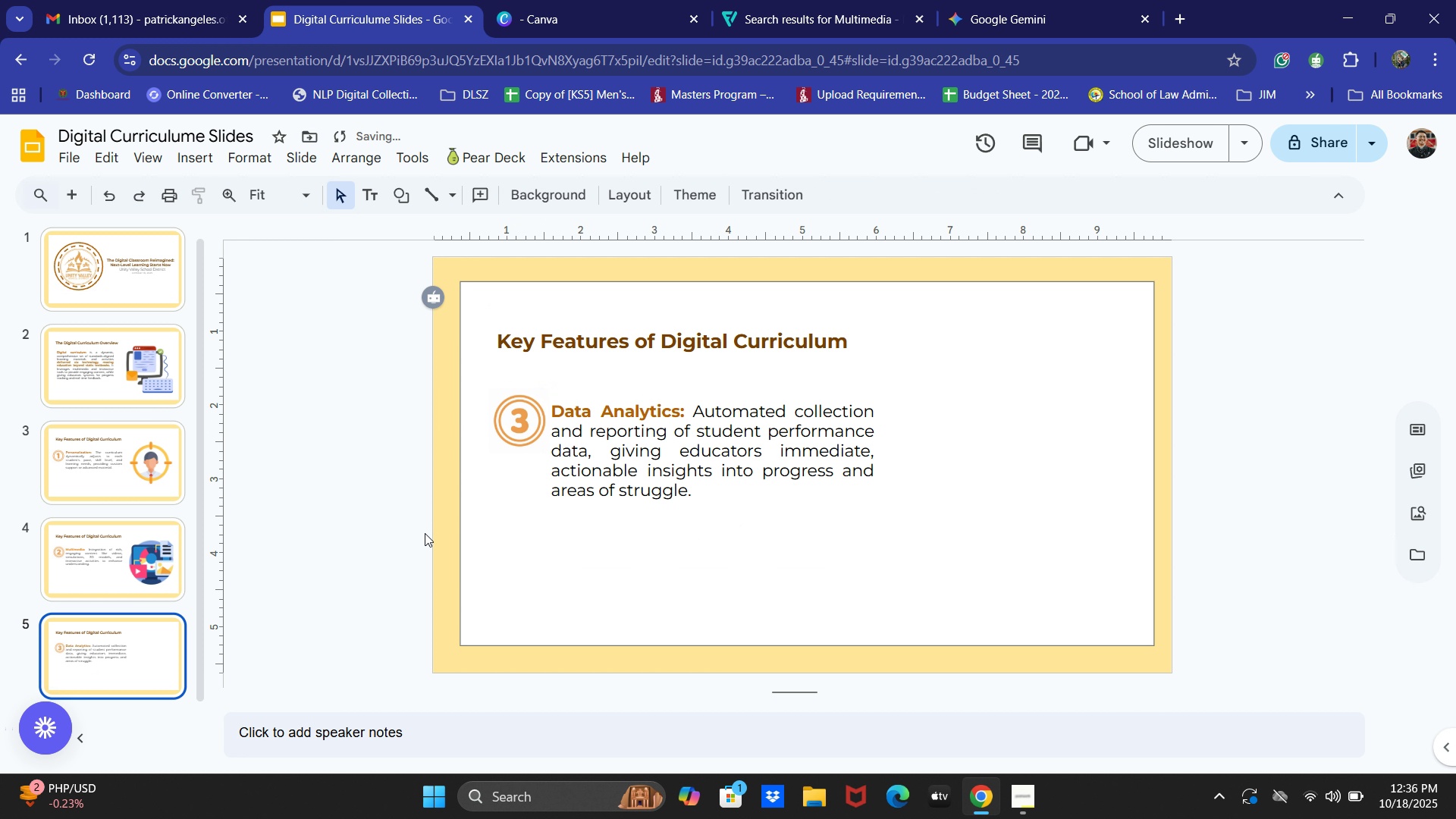 
left_click([425, 533])
 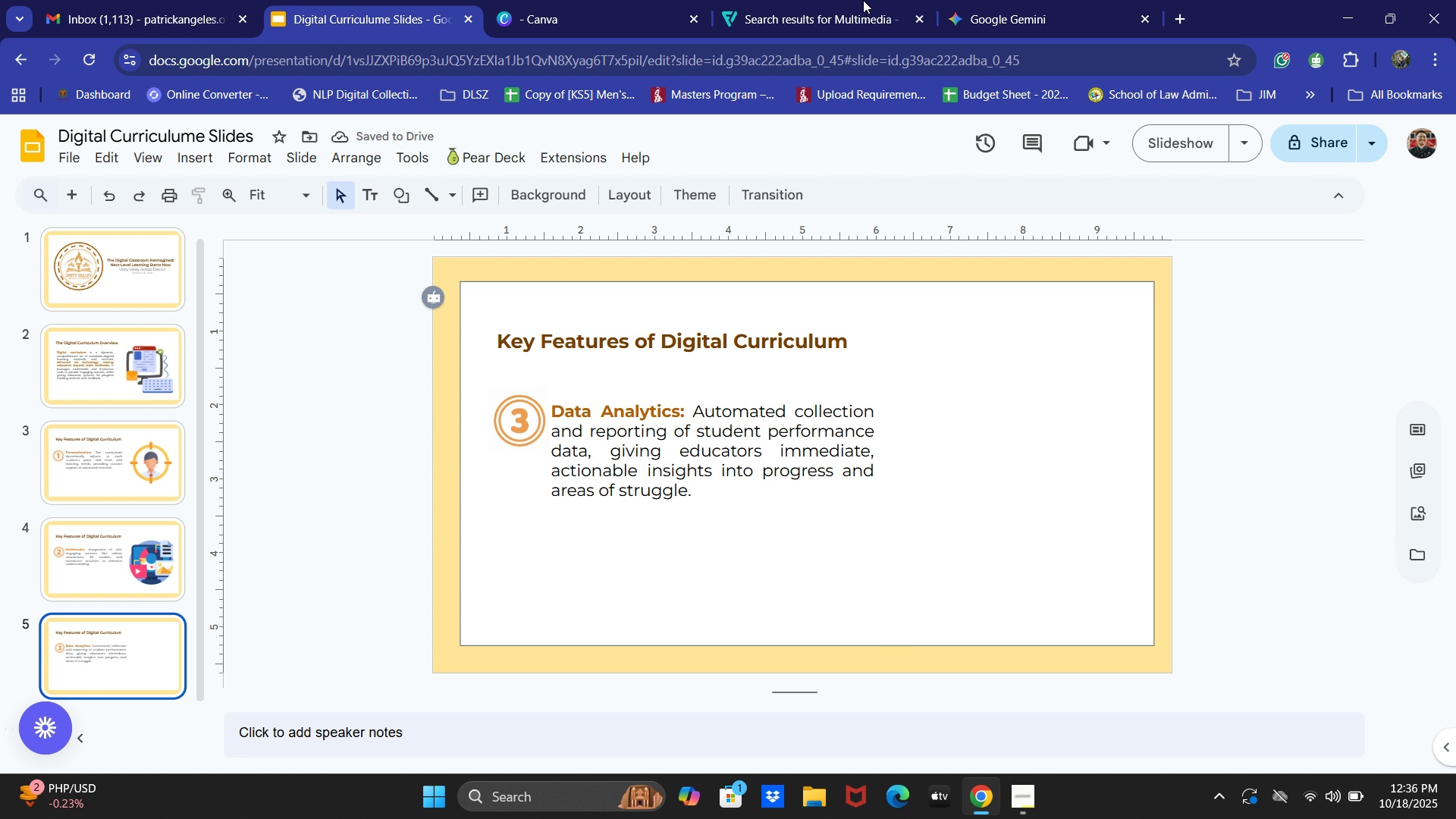 
double_click([826, 0])
 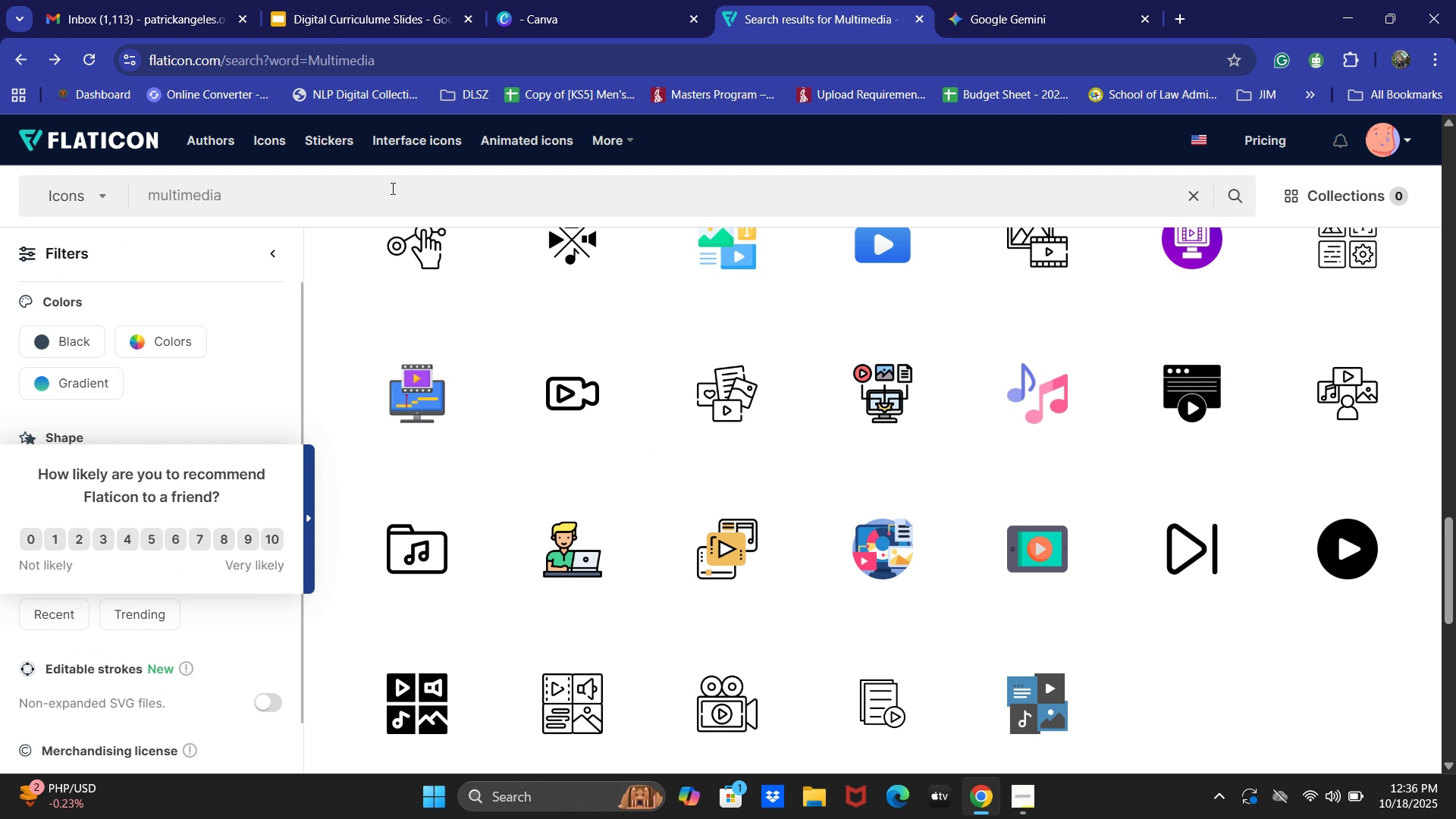 
double_click([391, 189])
 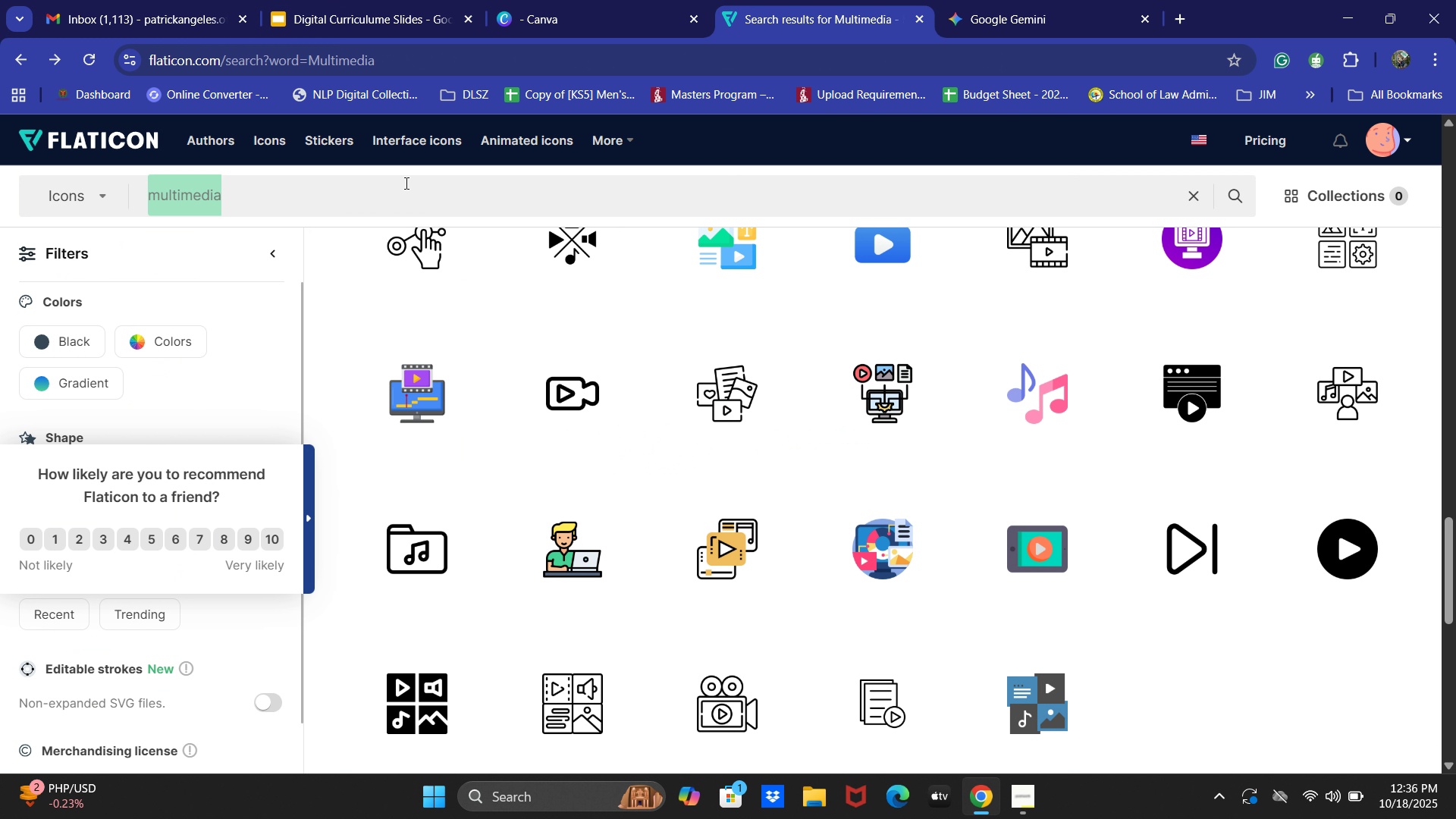 
key(Control+ControlLeft)
 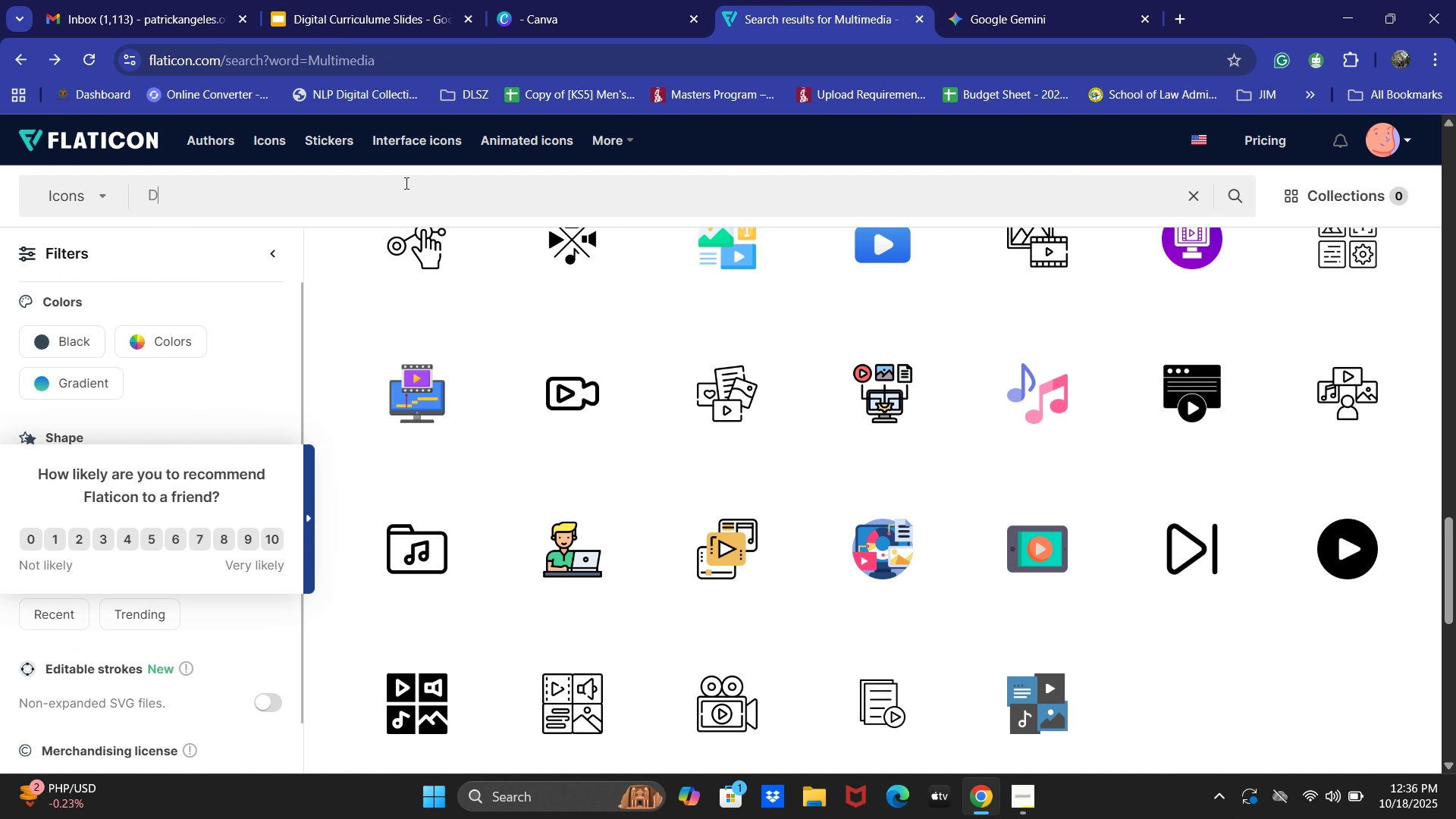 
key(Control+A)
 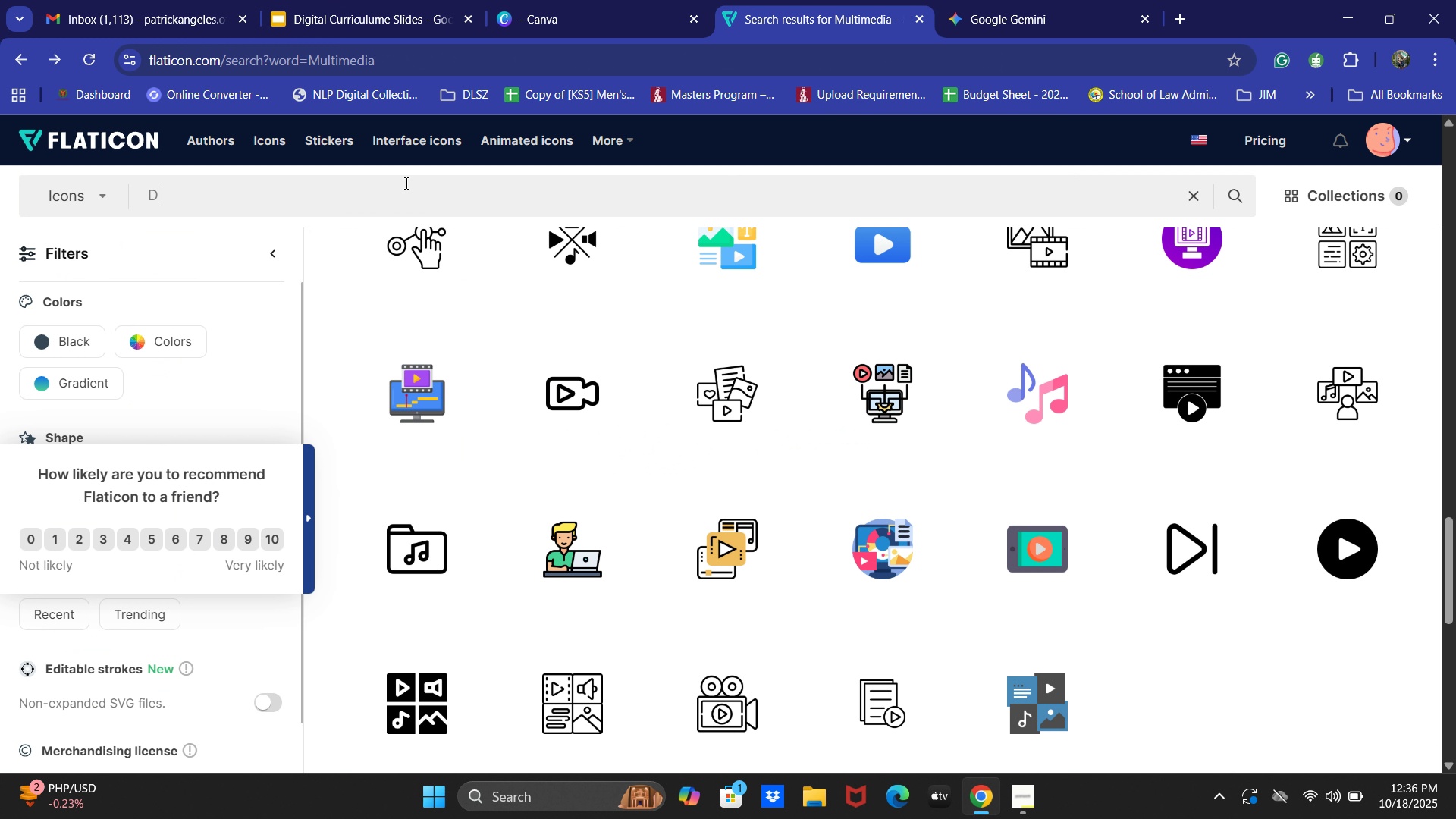 
type(Data Analytics)
 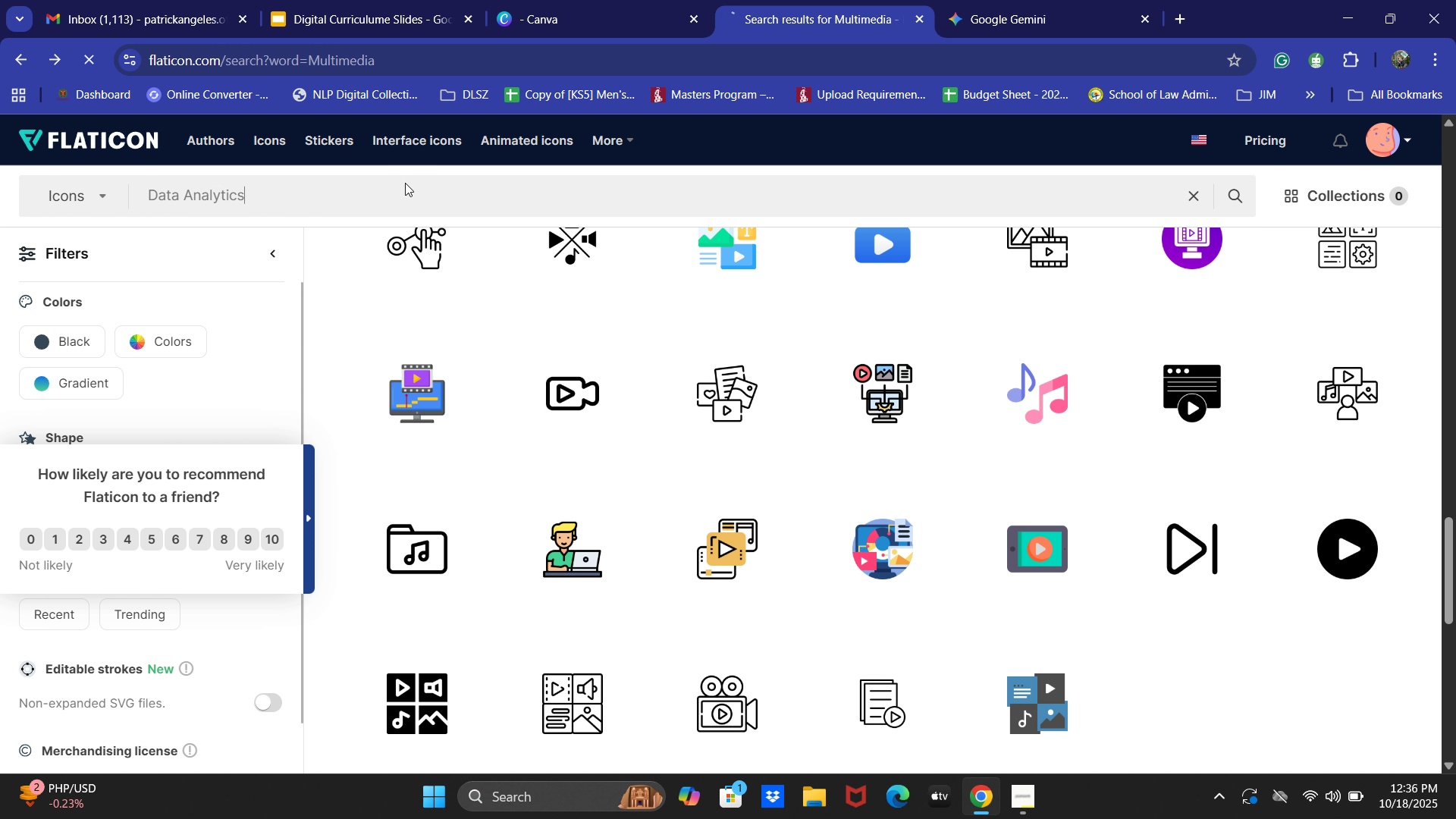 
key(Enter)
 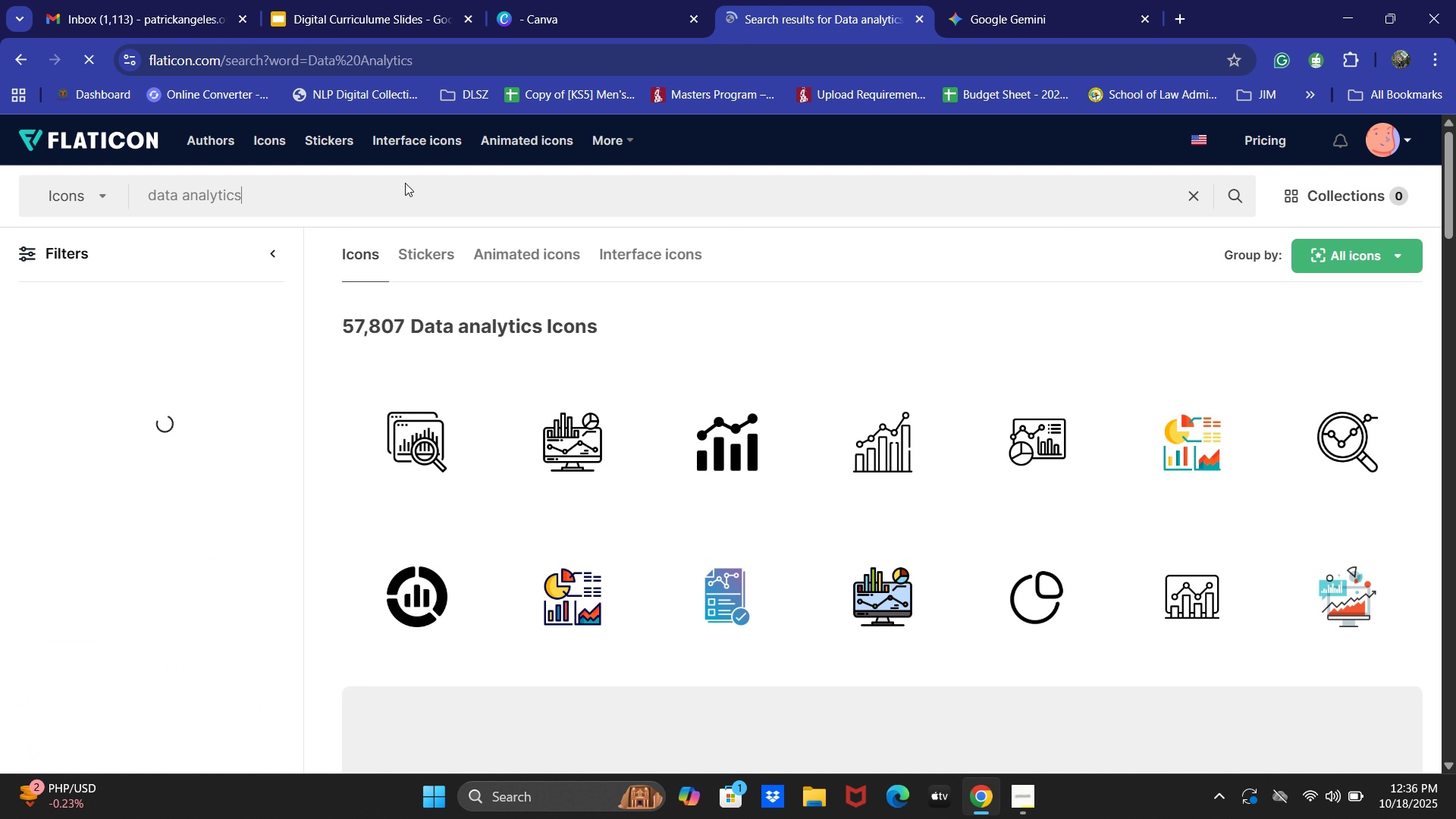 
wait(5.53)
 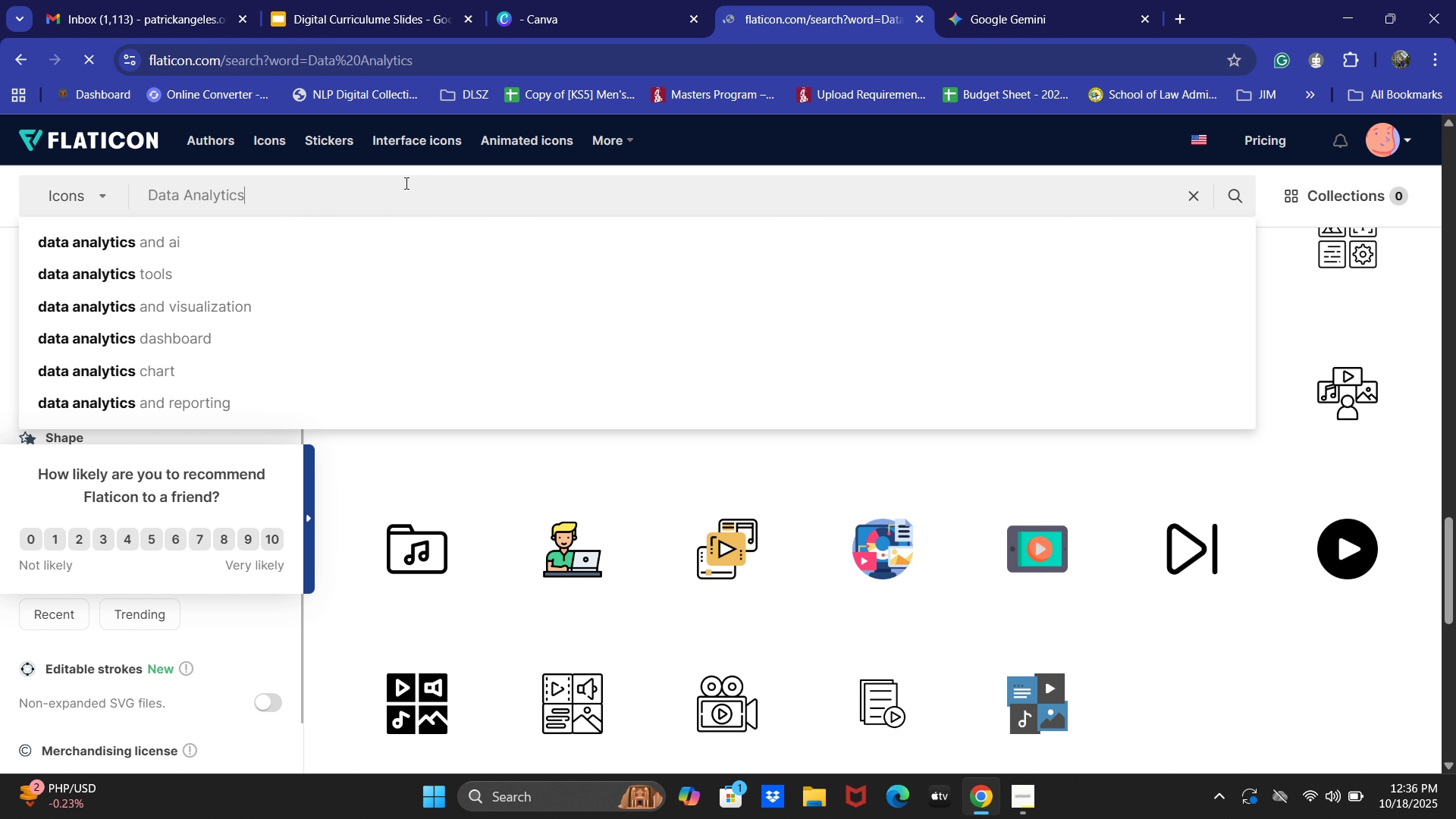 
scroll: coordinate [1109, 579], scroll_direction: none, amount: 0.0
 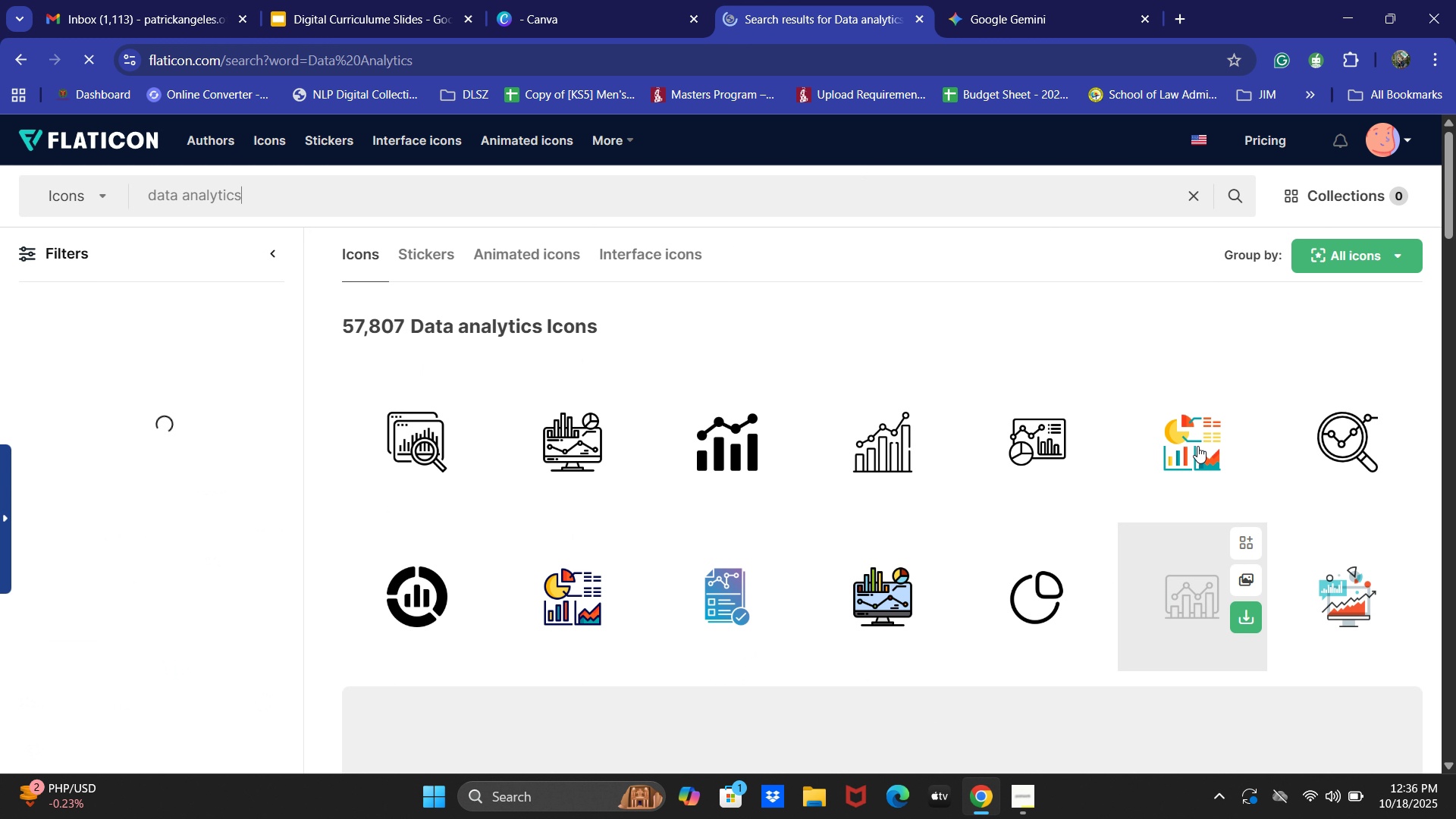 
left_click([1197, 446])
 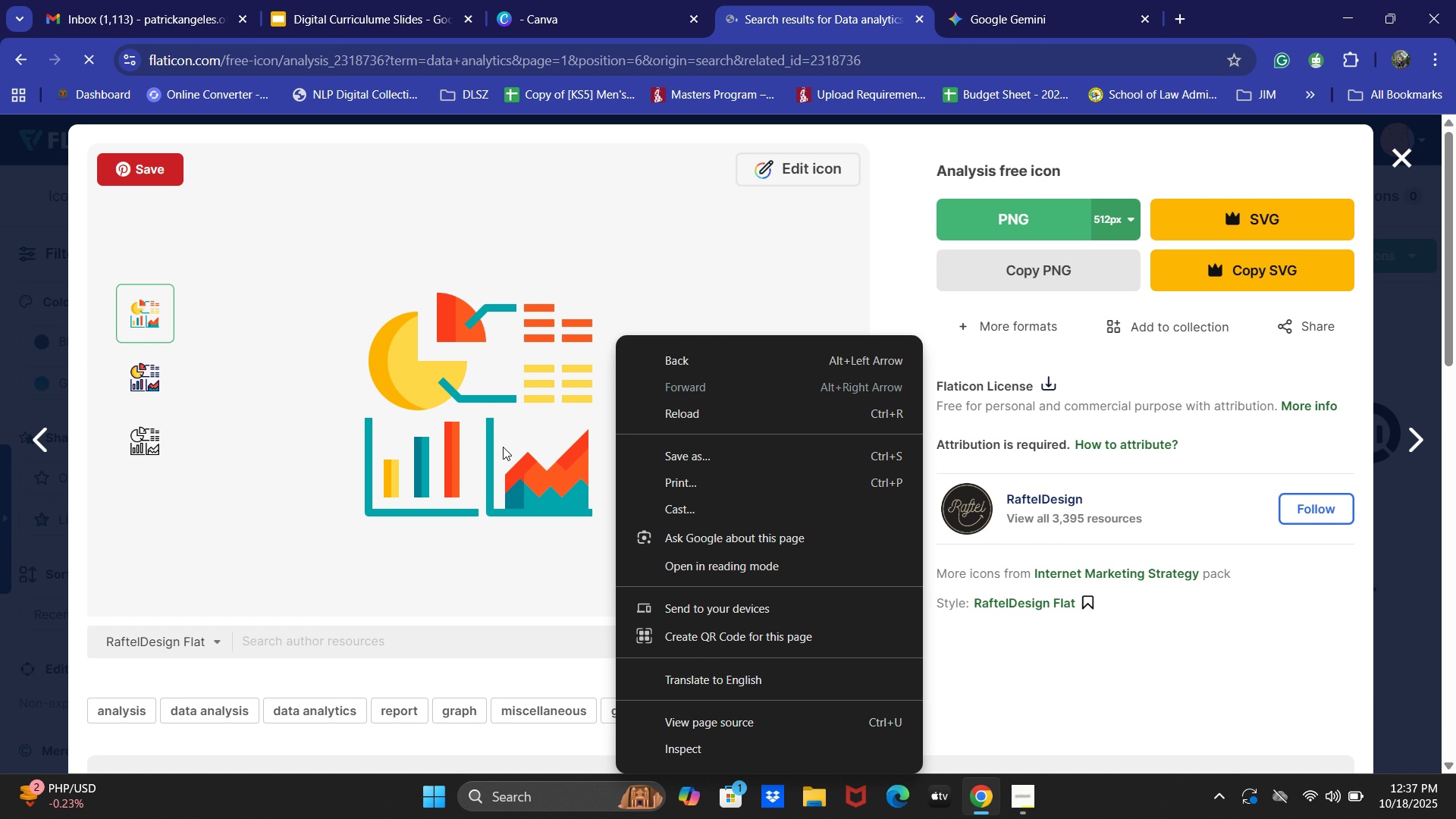 
right_click([445, 442])
 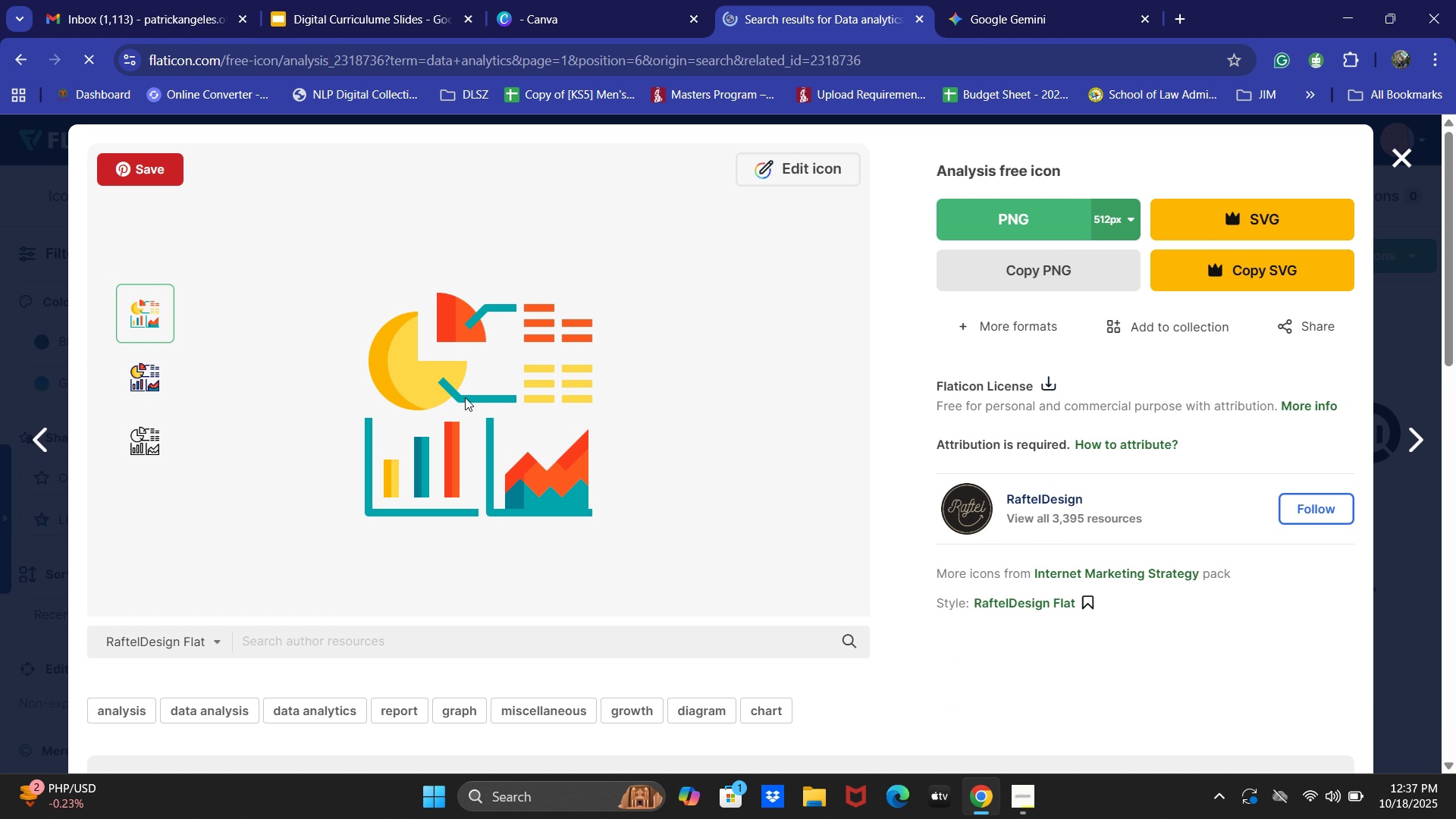 
right_click([466, 396])
 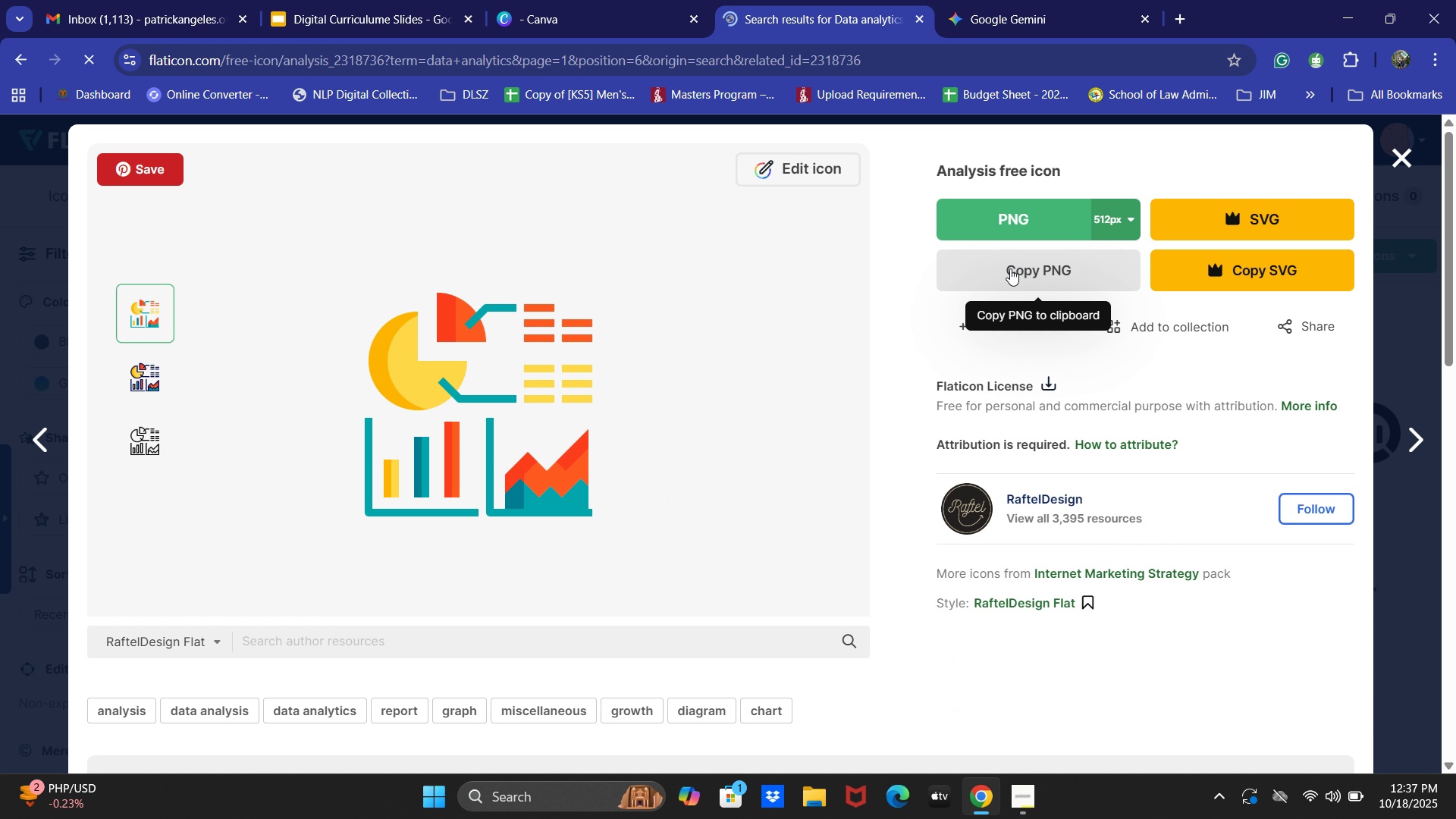 
double_click([1010, 268])
 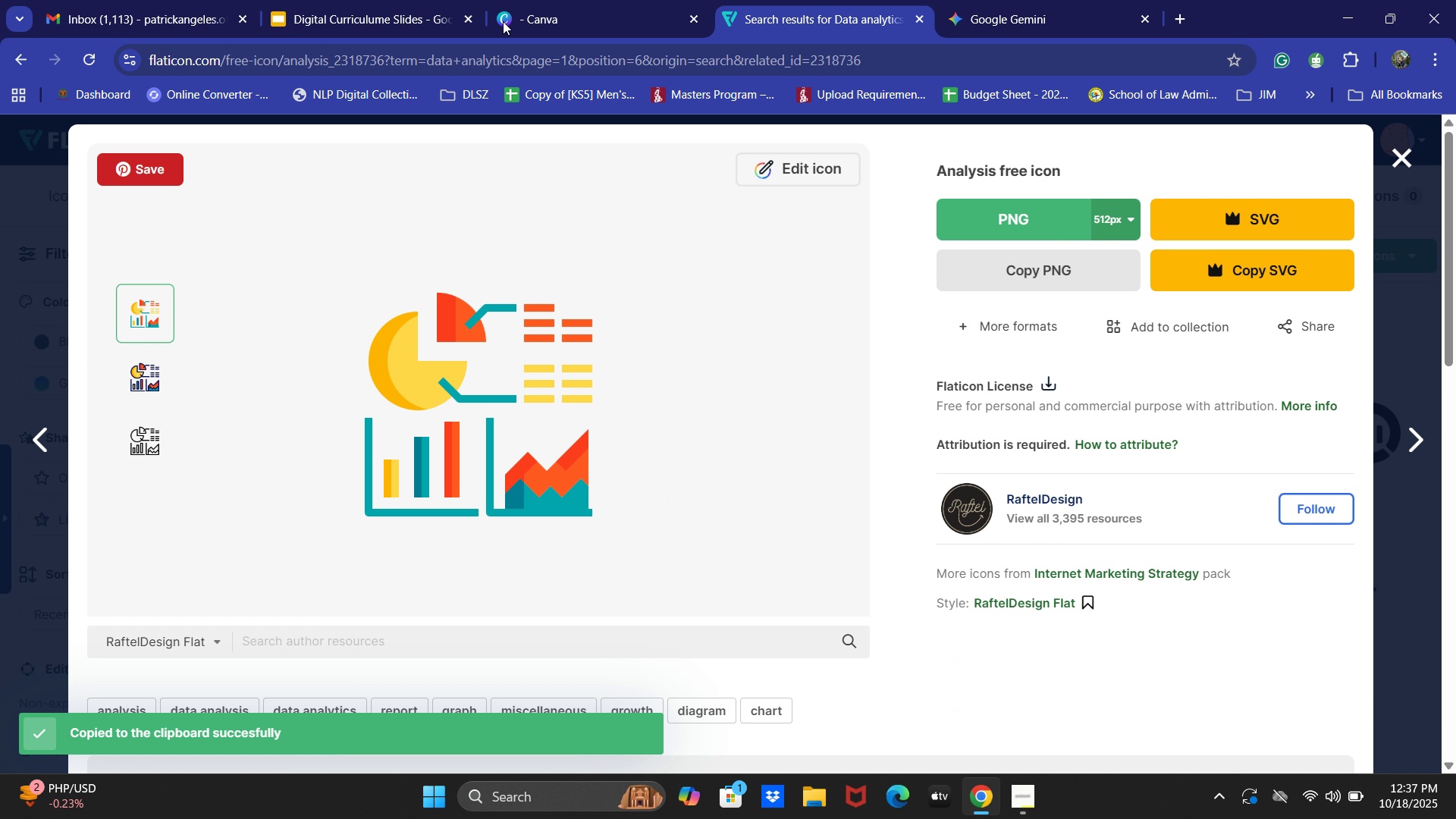 
left_click([394, 0])
 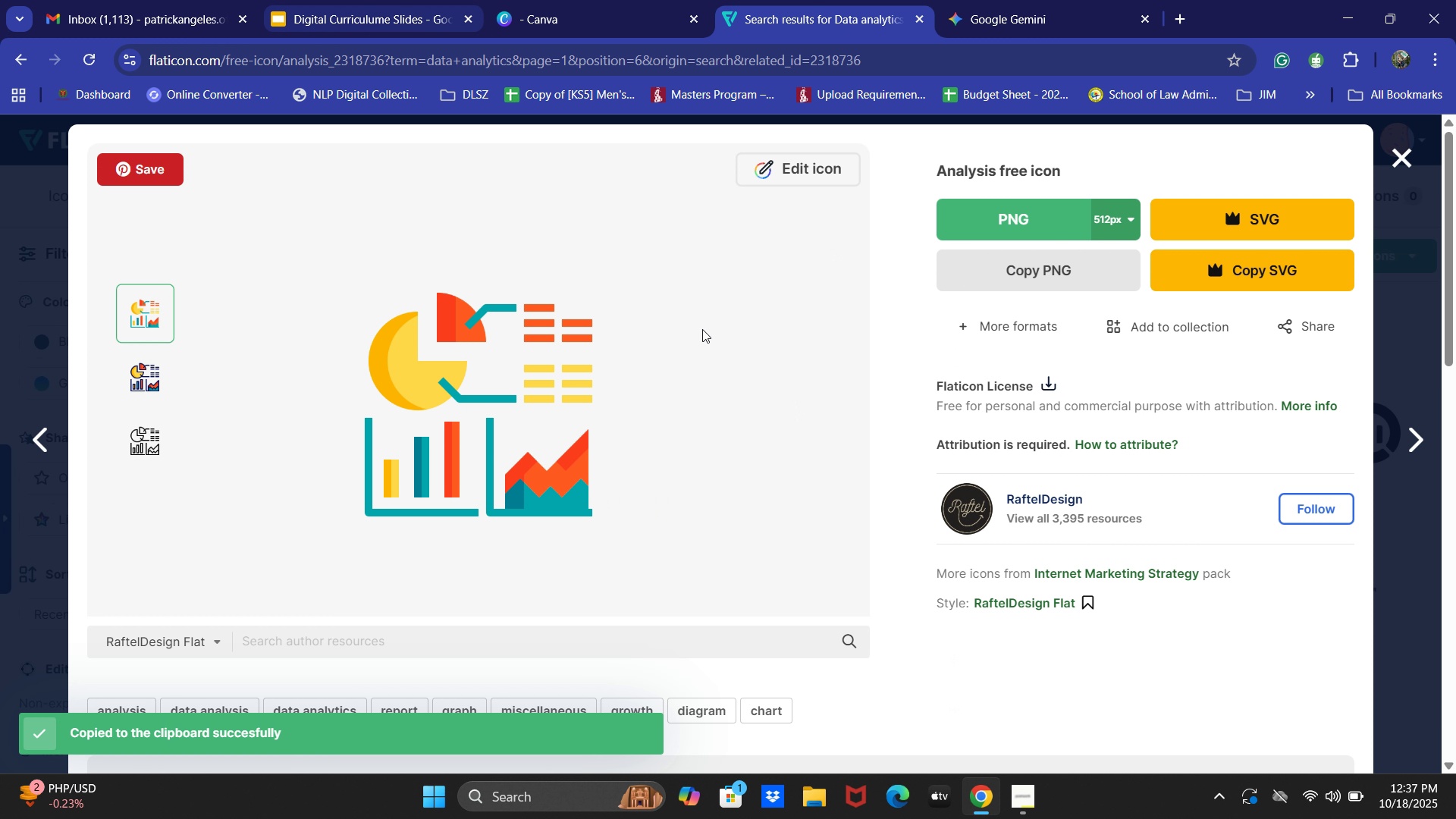 
key(Control+V)
 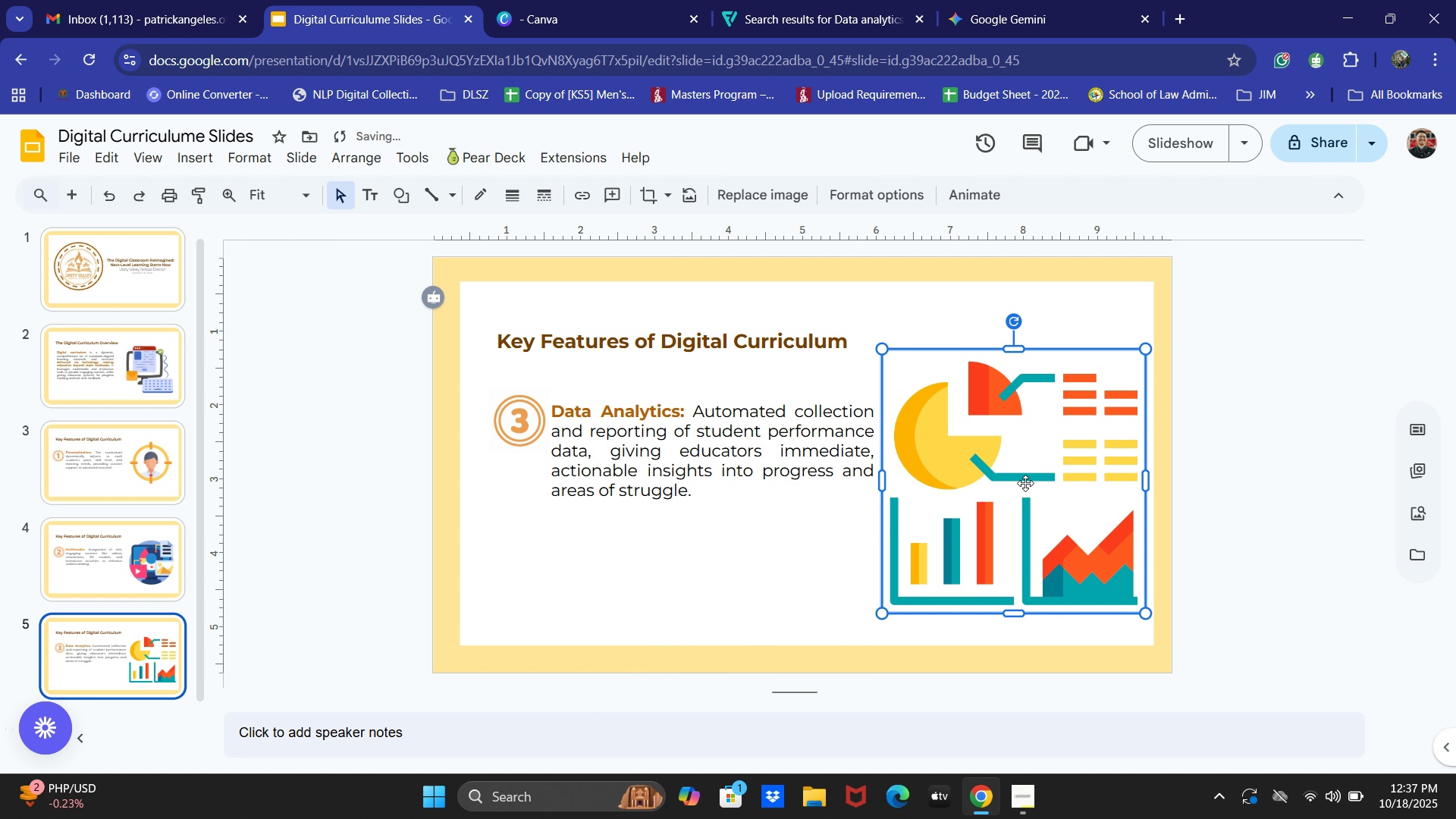 
wait(8.0)
 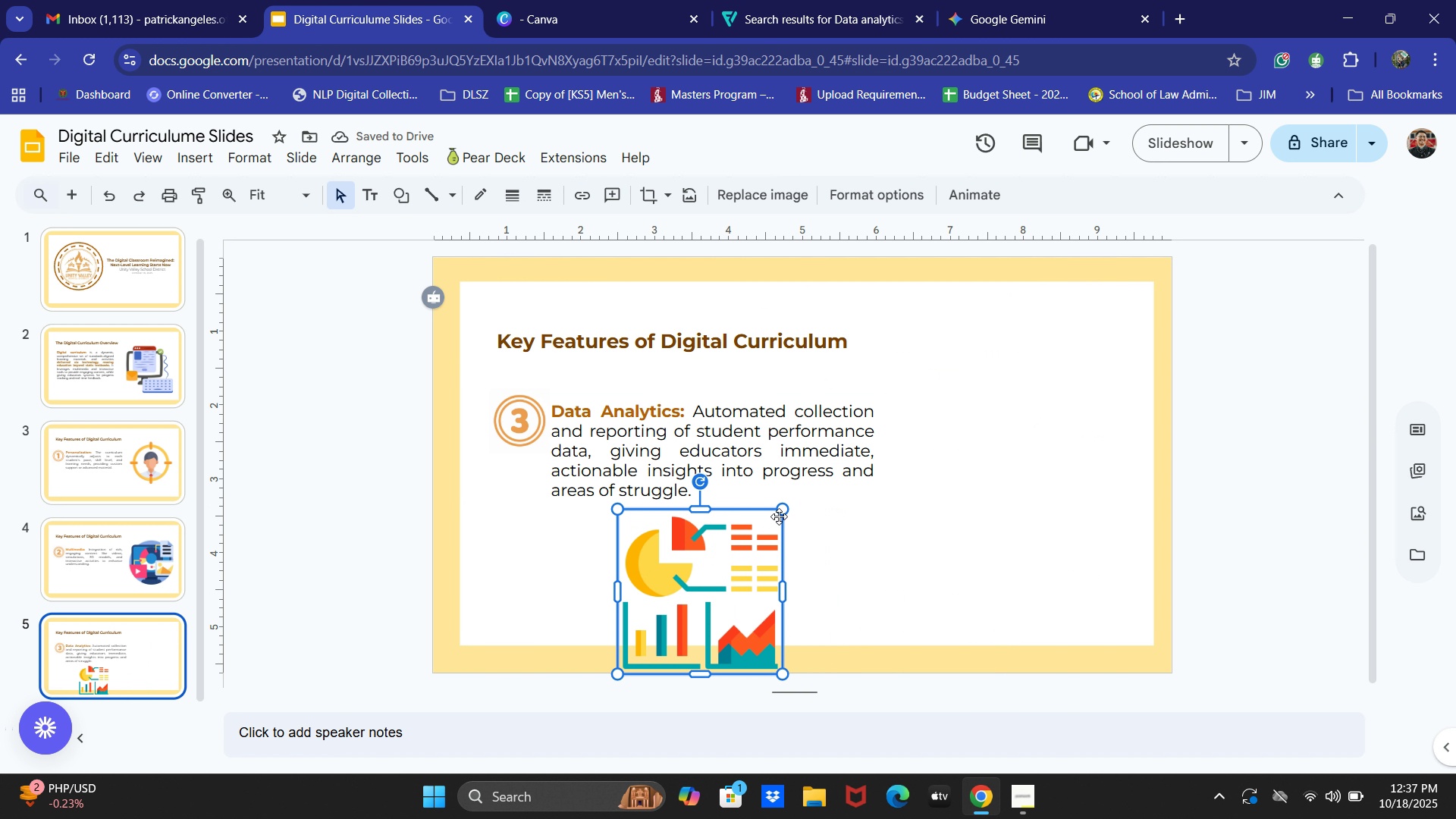 
key(ArrowRight)
 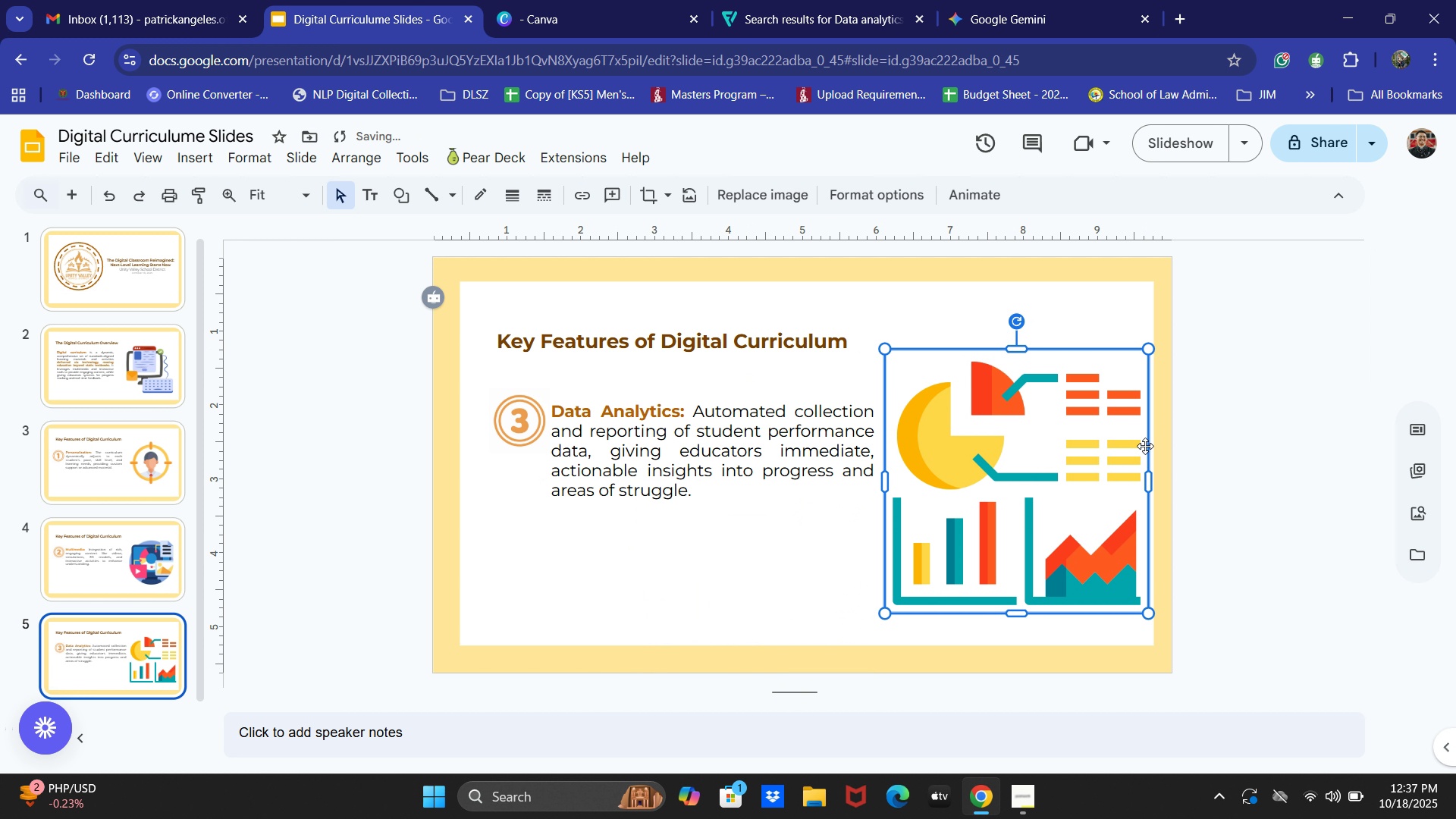 
key(ArrowRight)
 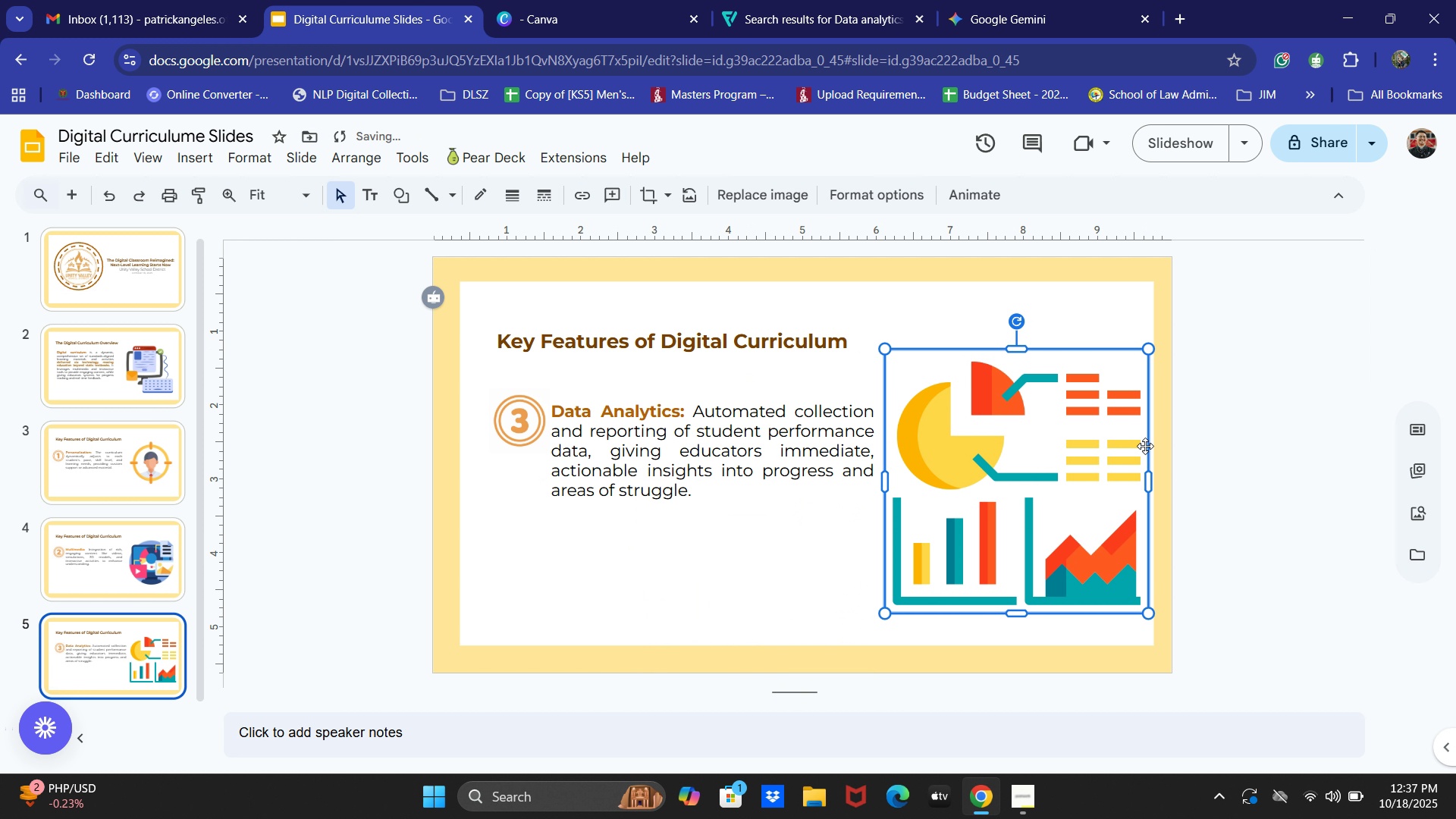 
key(ArrowRight)
 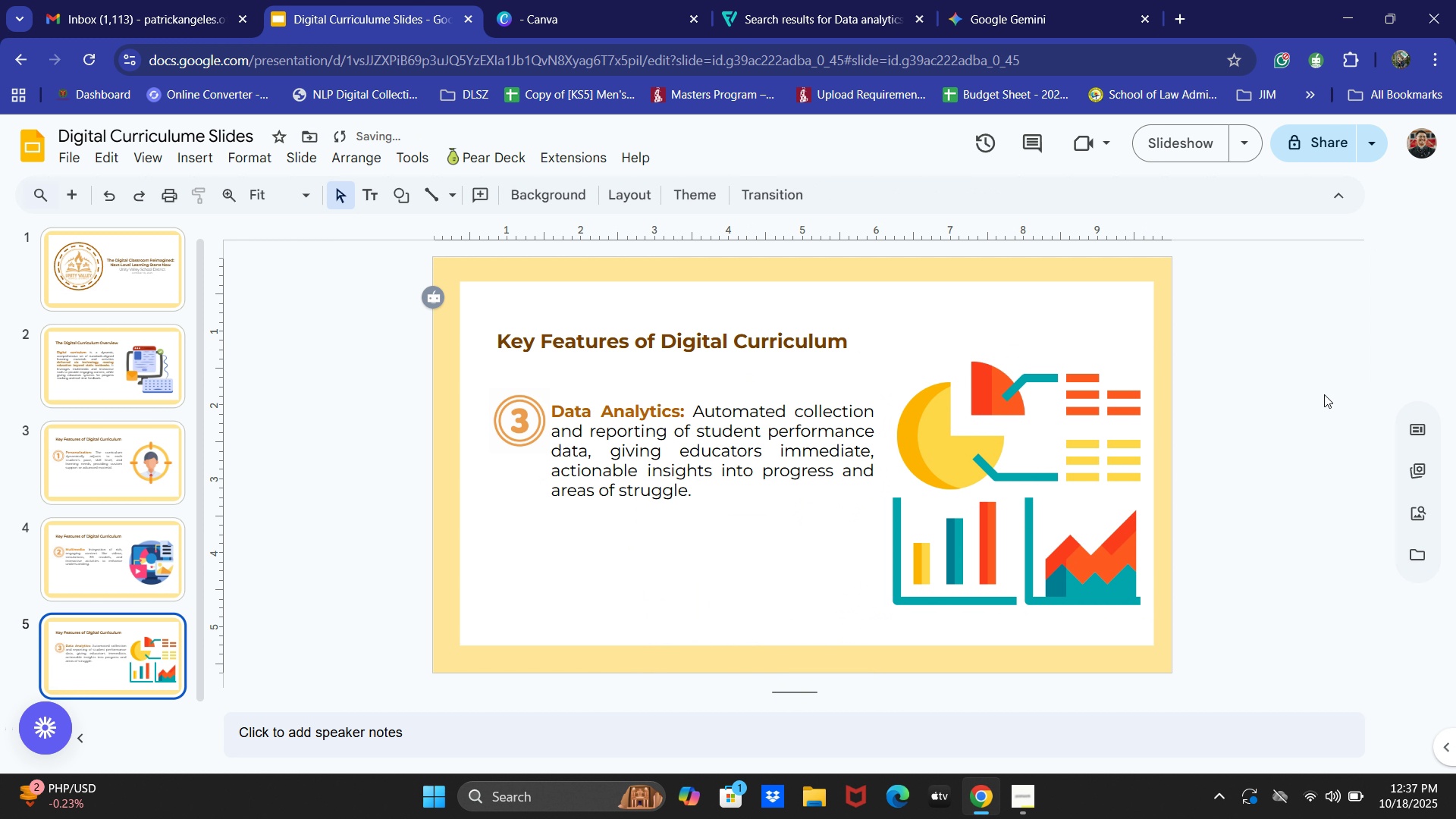 
left_click([1324, 394])
 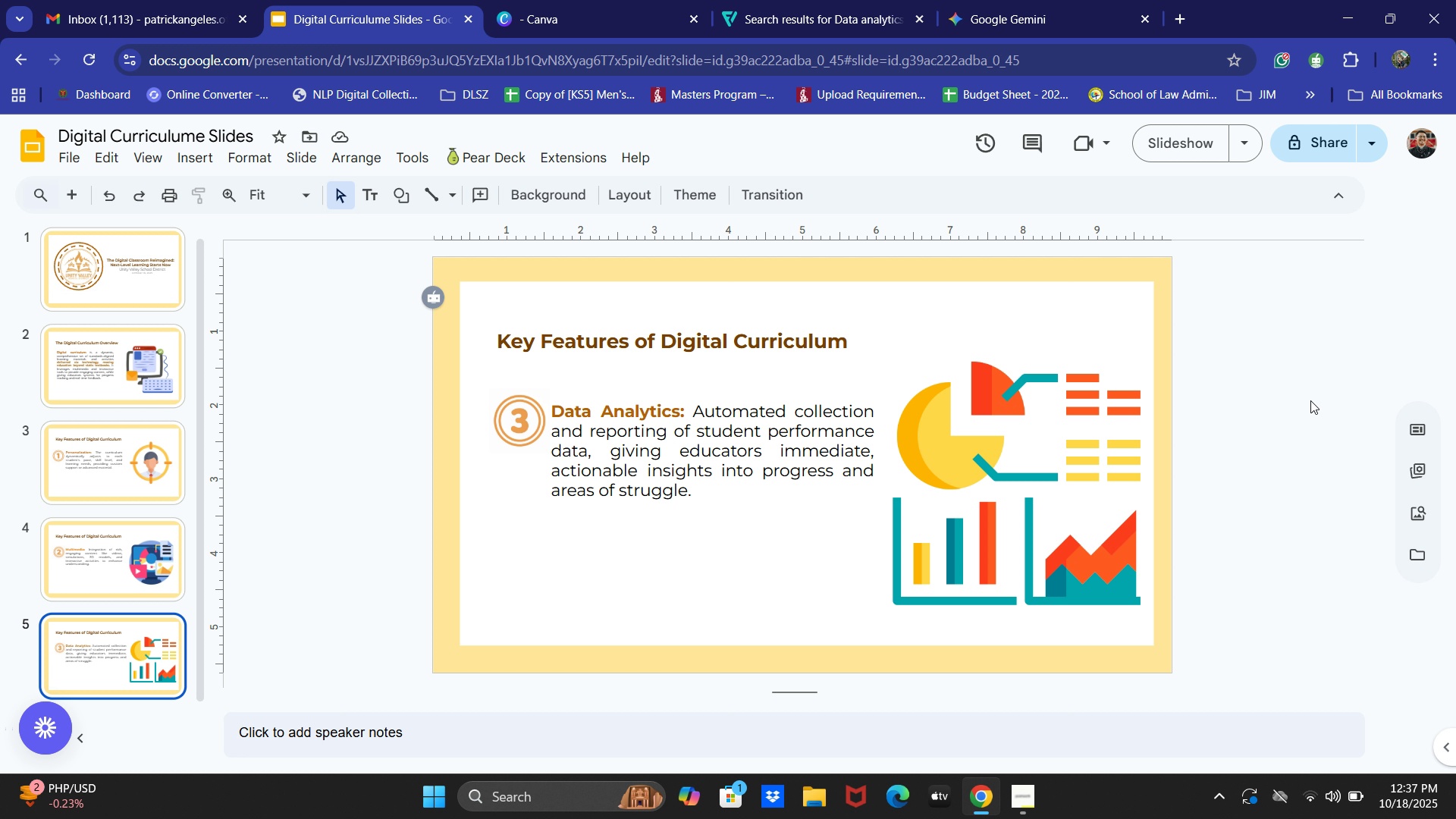 
wait(8.75)
 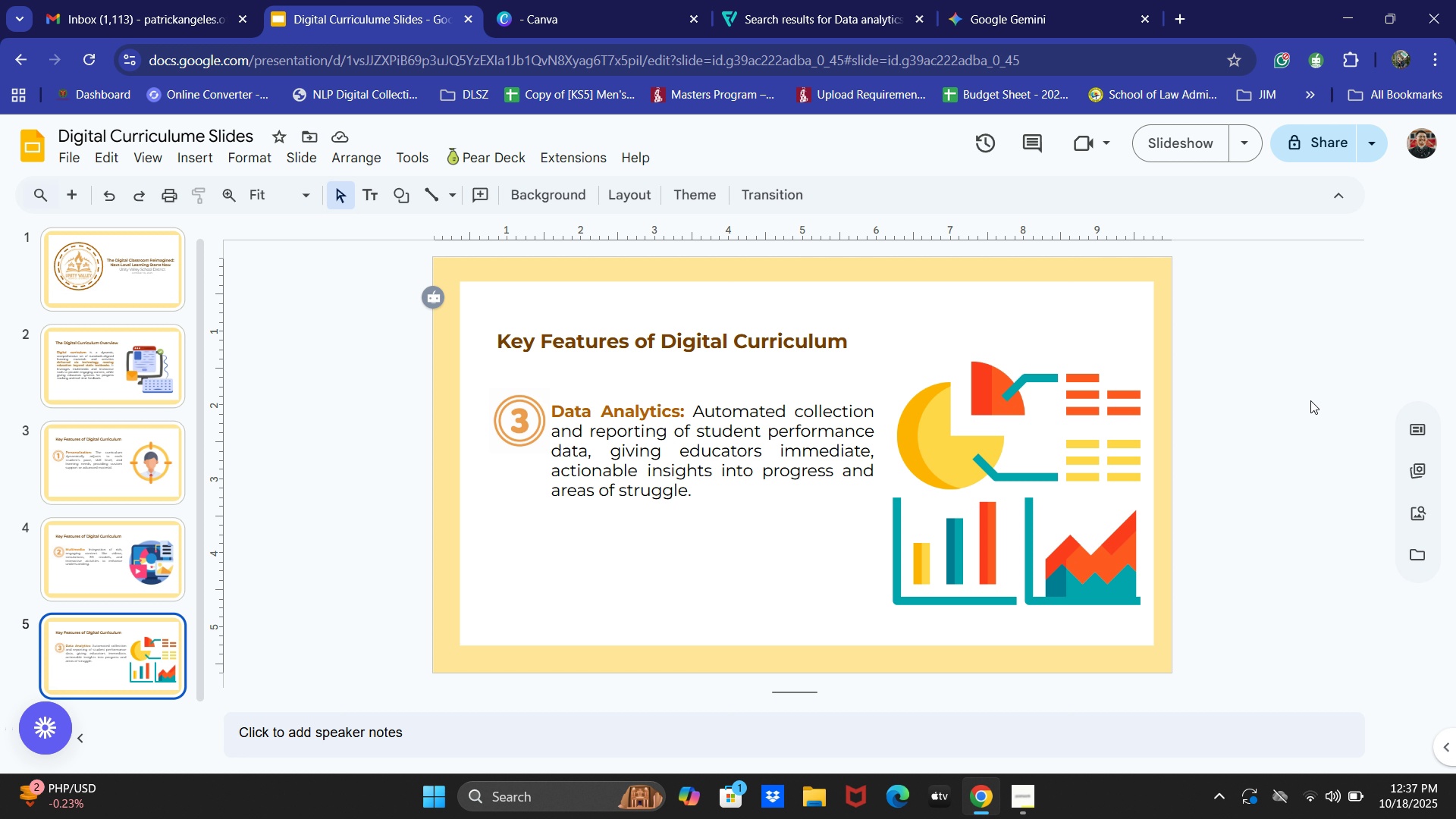 
double_click([138, 673])
 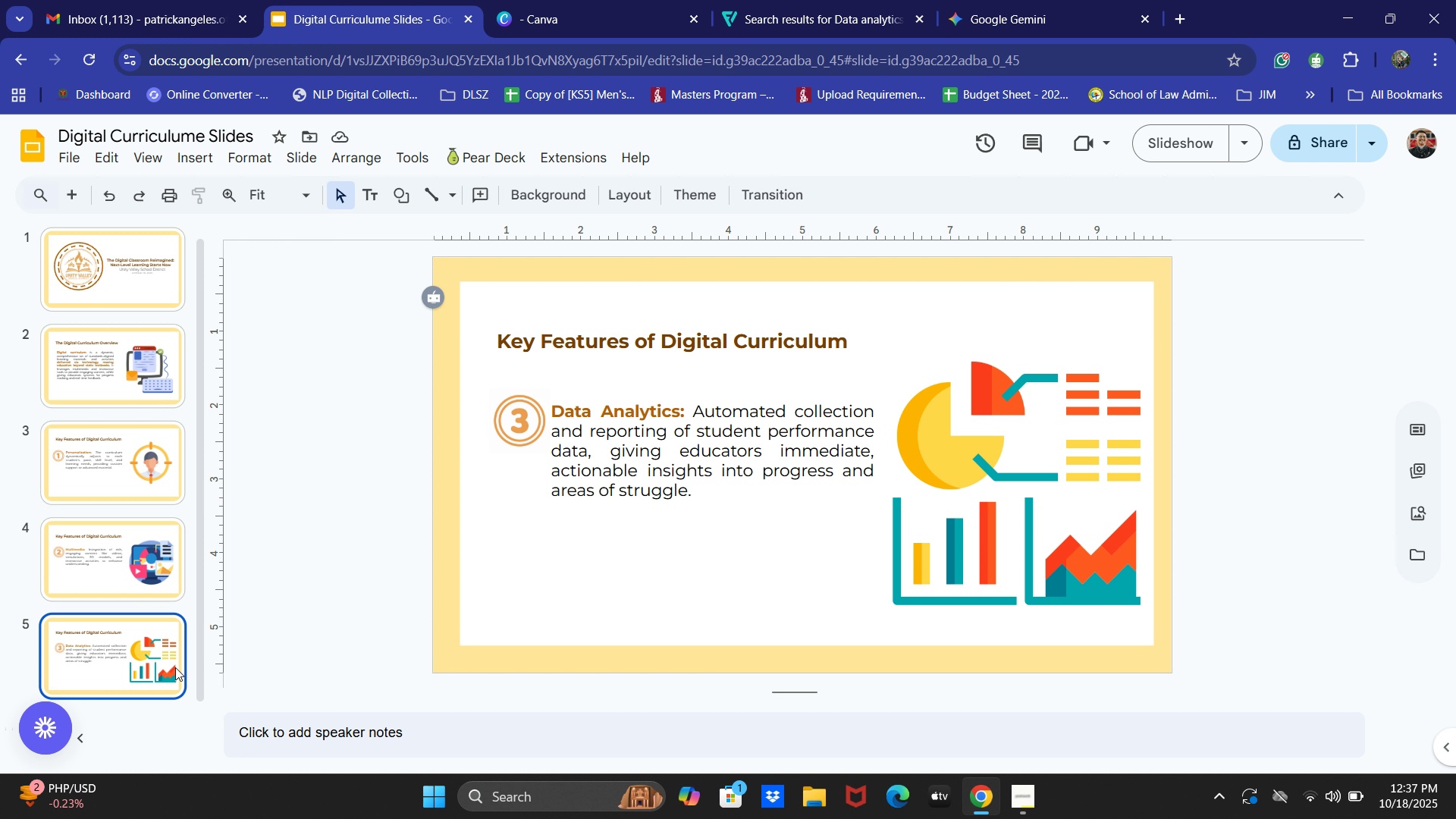 
key(Control+C)
 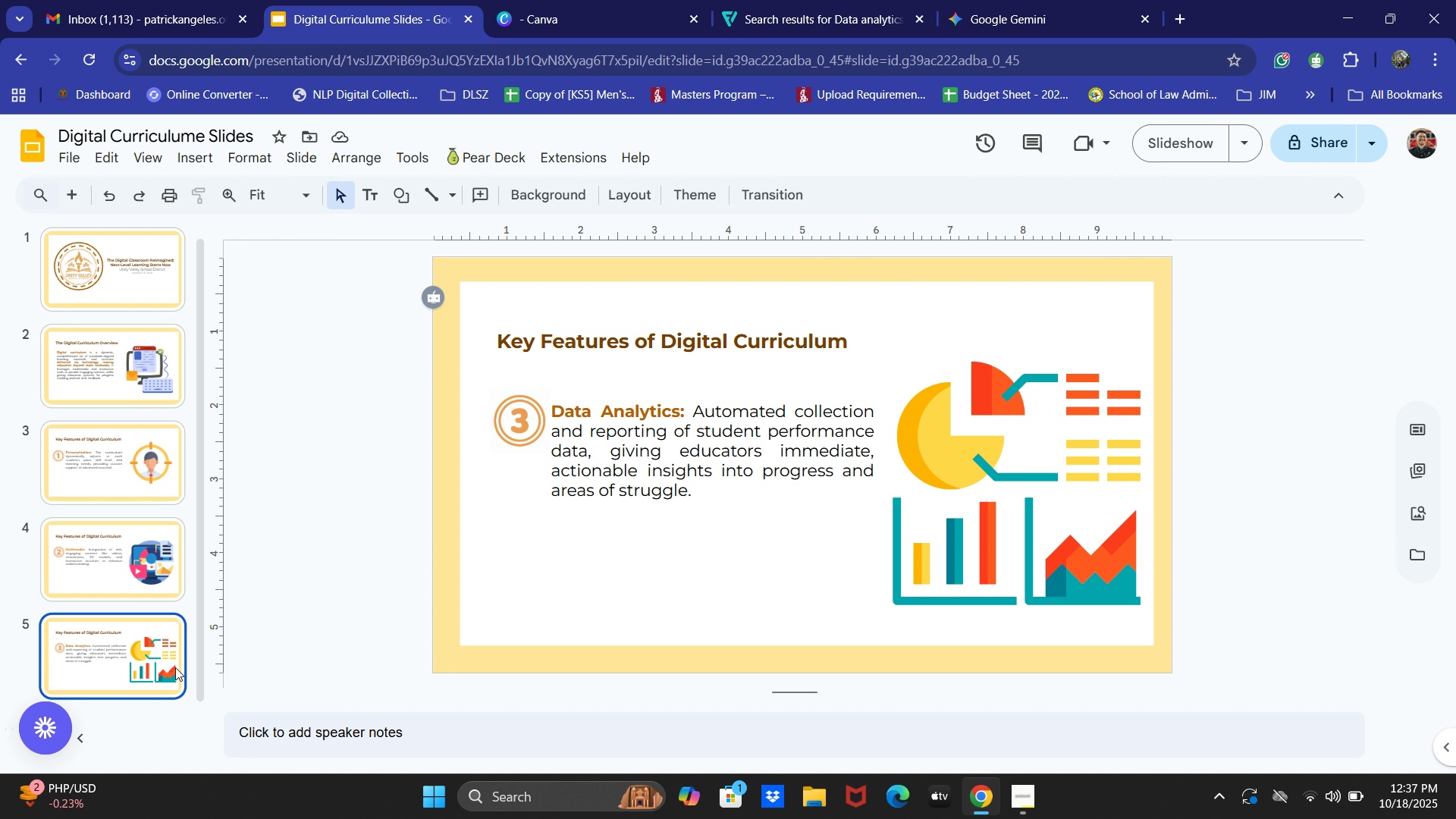 
key(Control+V)
 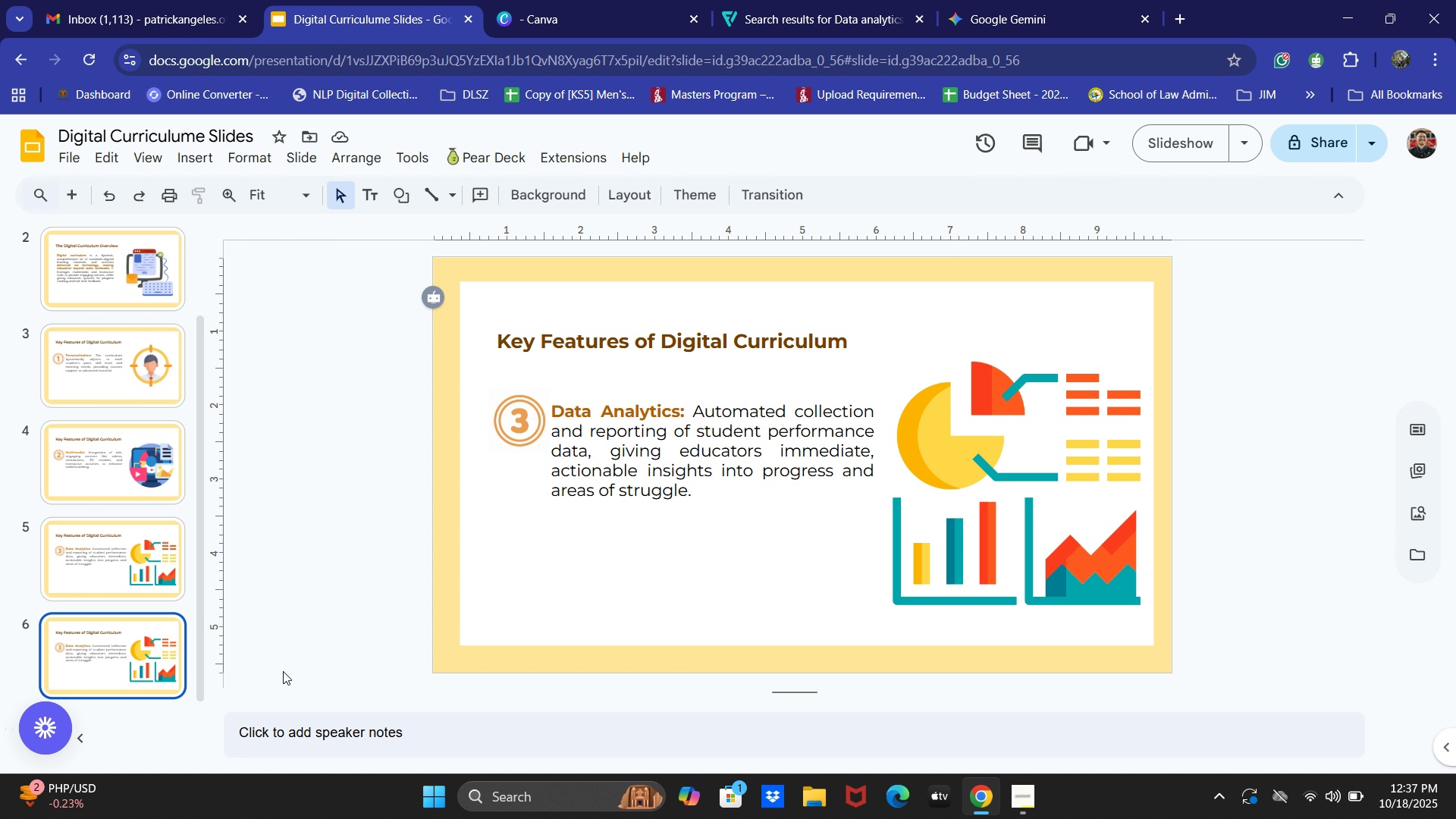 
wait(35.3)
 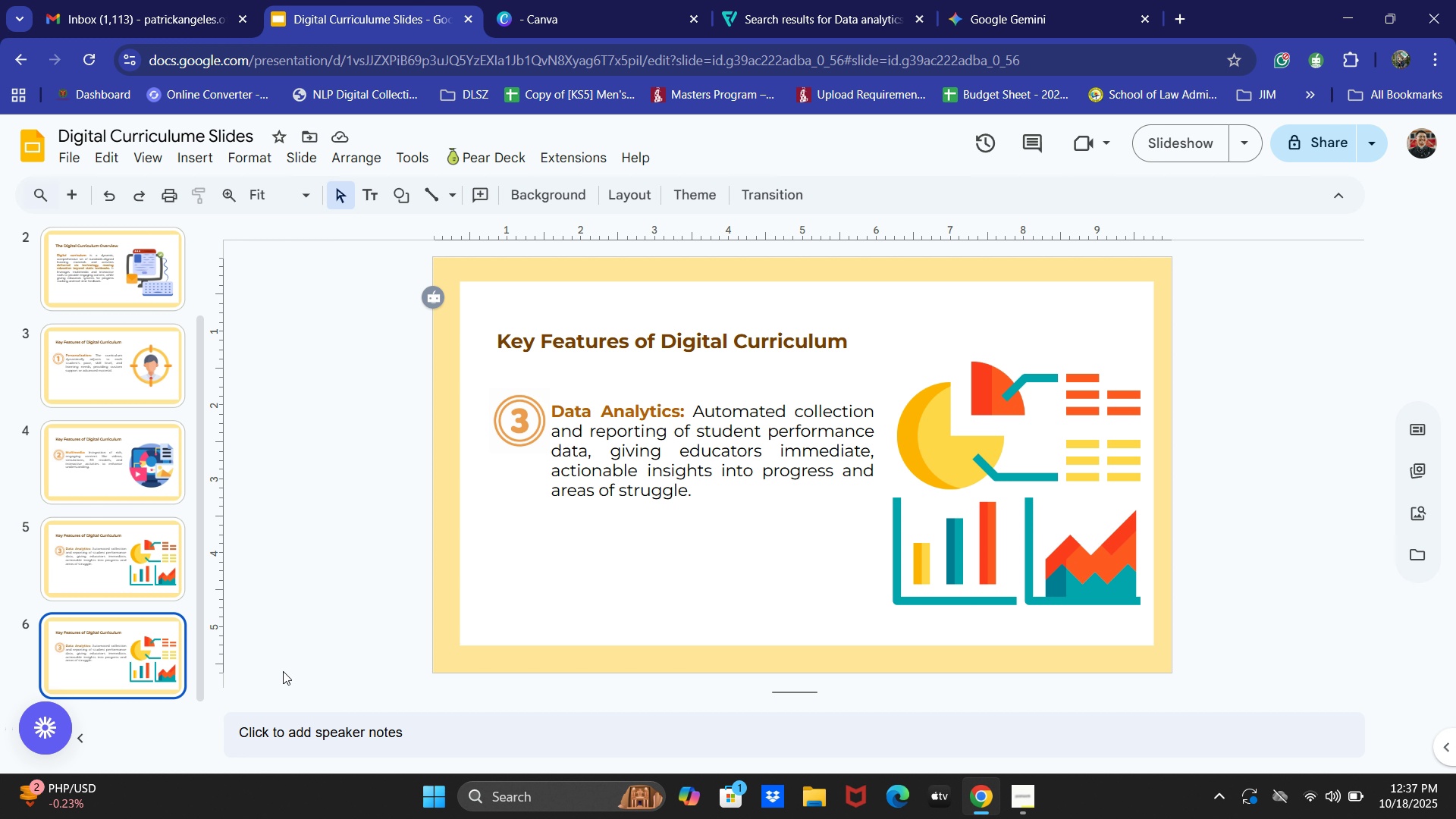 
left_click([845, 0])
 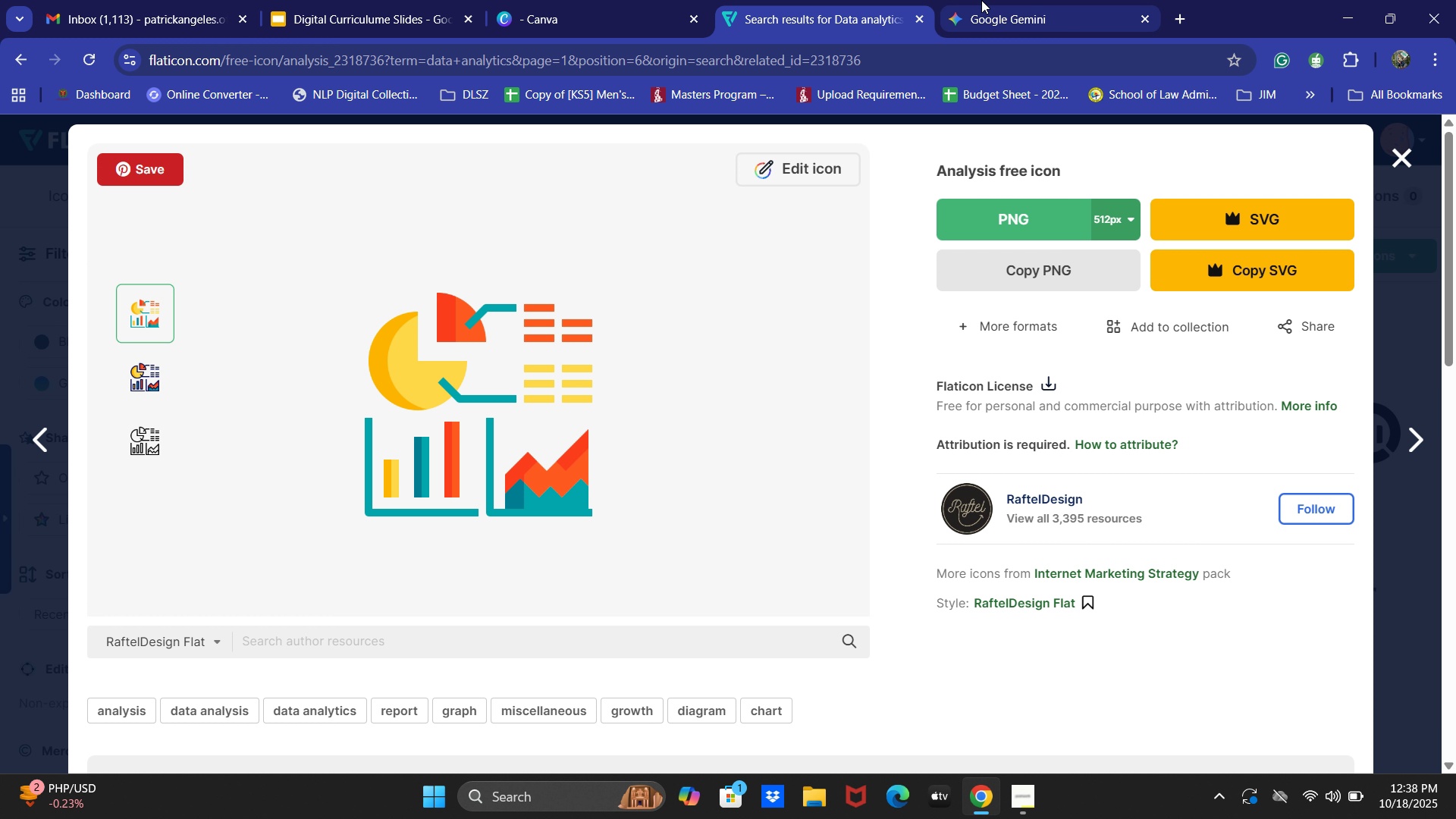 
left_click([981, 0])
 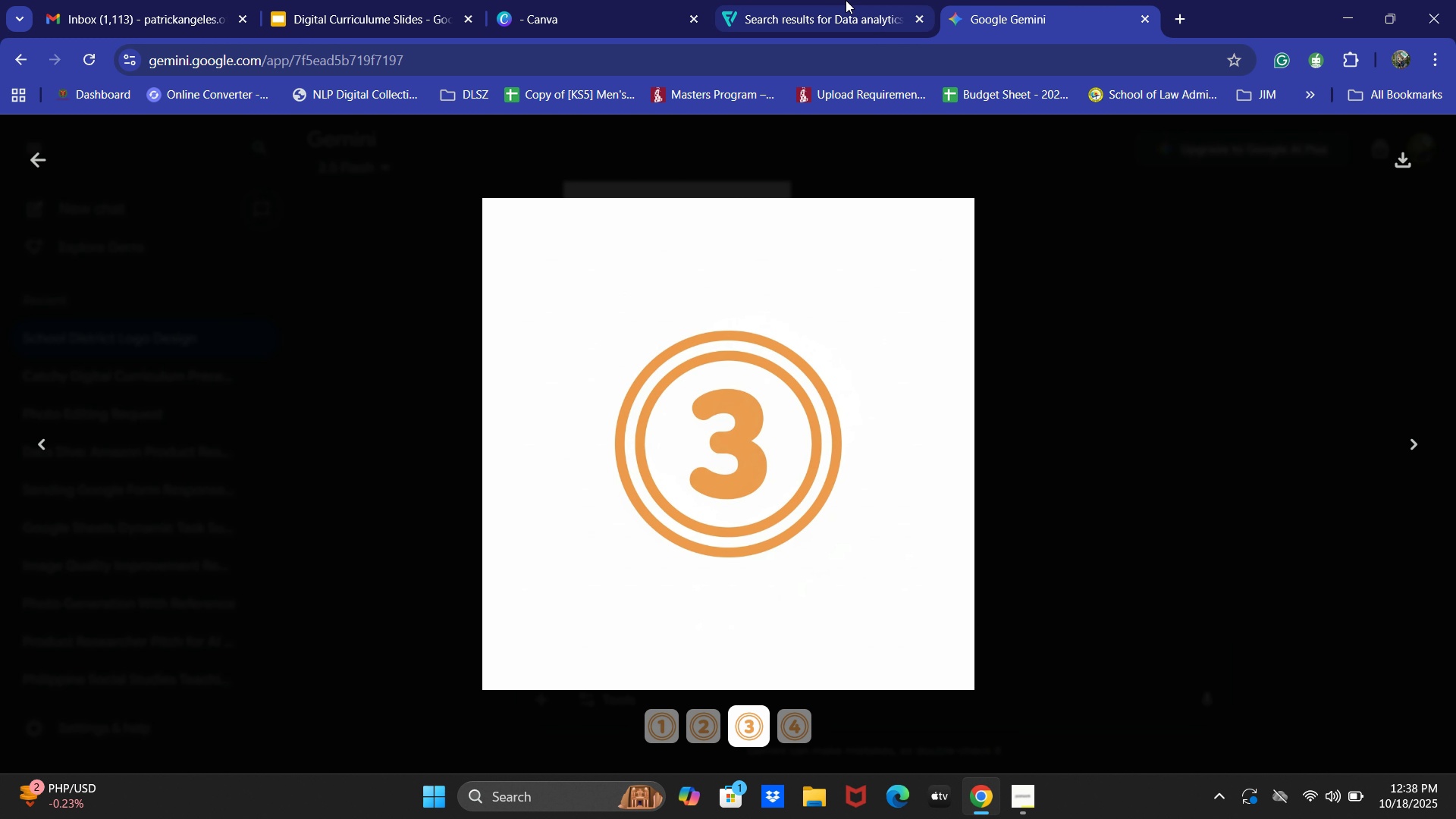 
left_click([846, 0])
 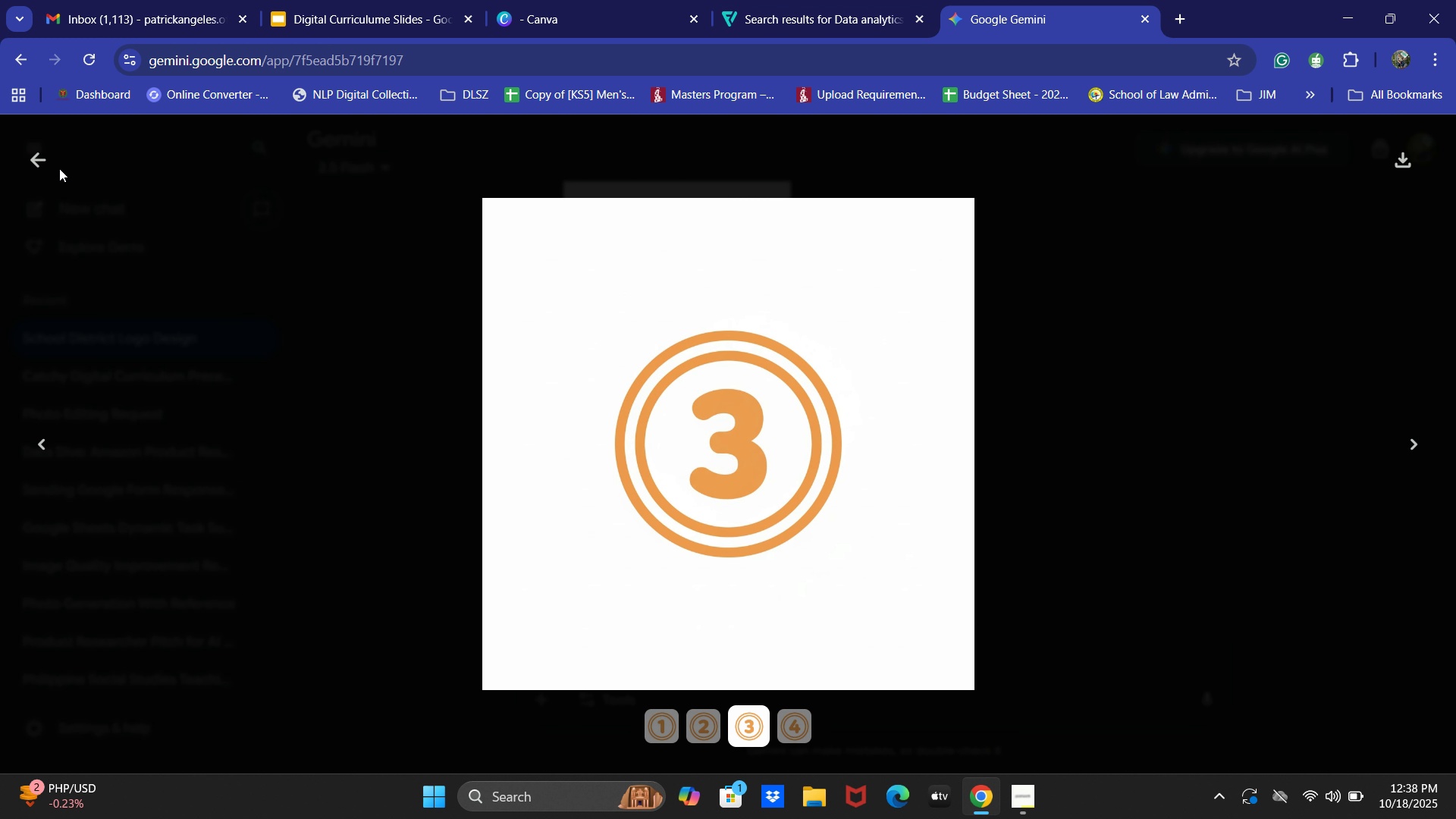 
left_click([30, 146])
 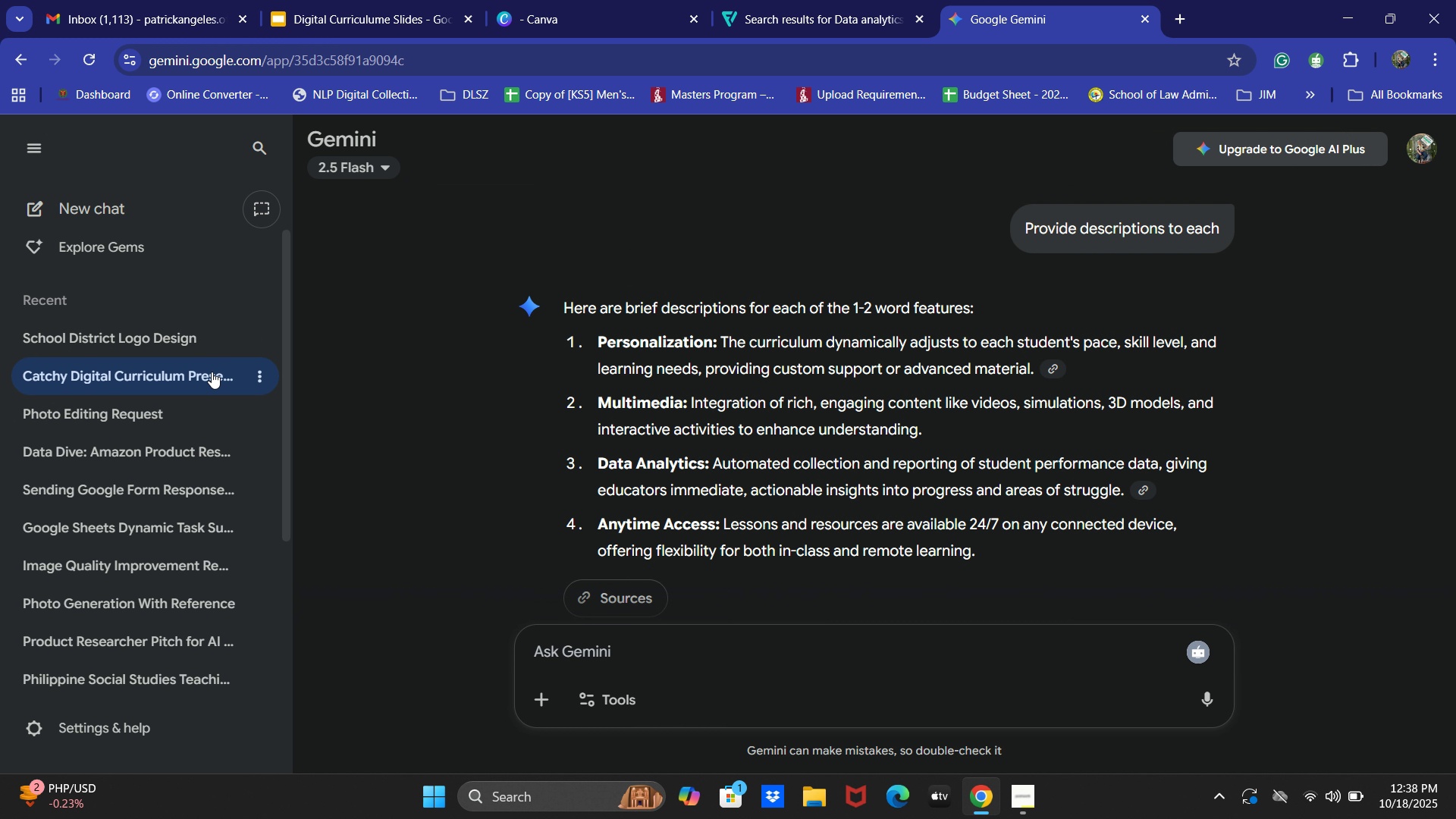 
scroll: coordinate [686, 425], scroll_direction: down, amount: 1.0
 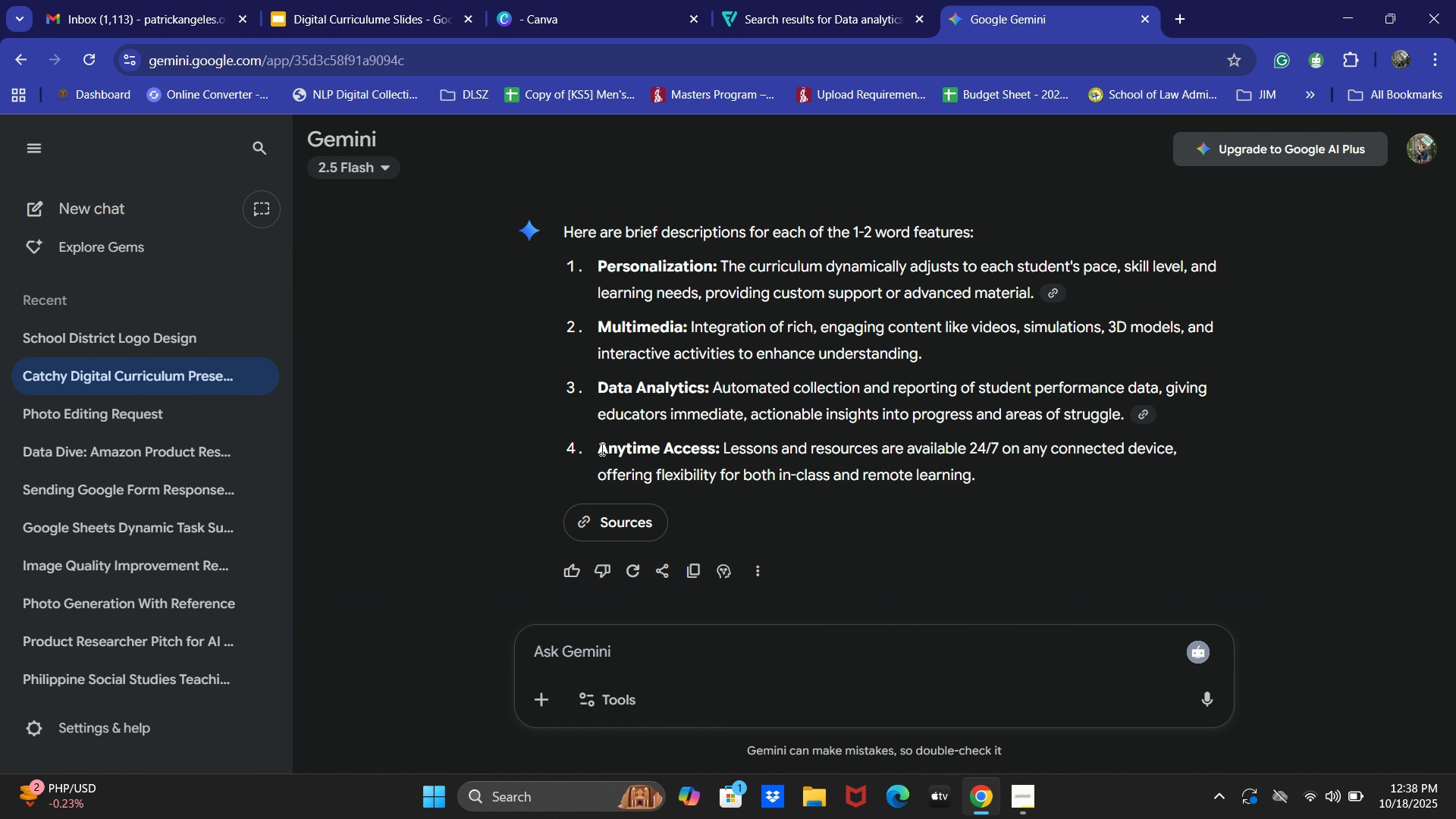 
key(Control+C)
 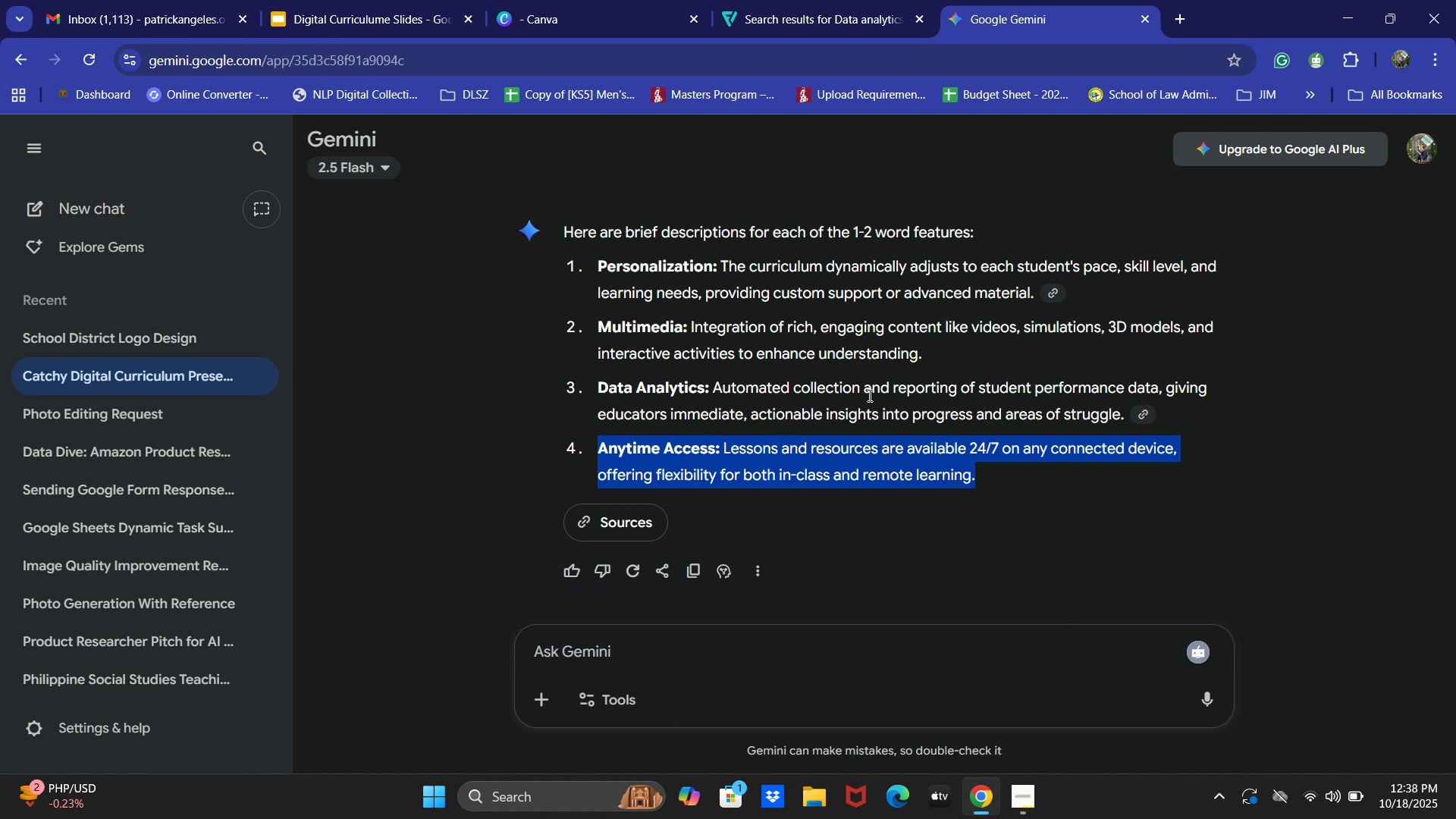 
key(Control+C)
 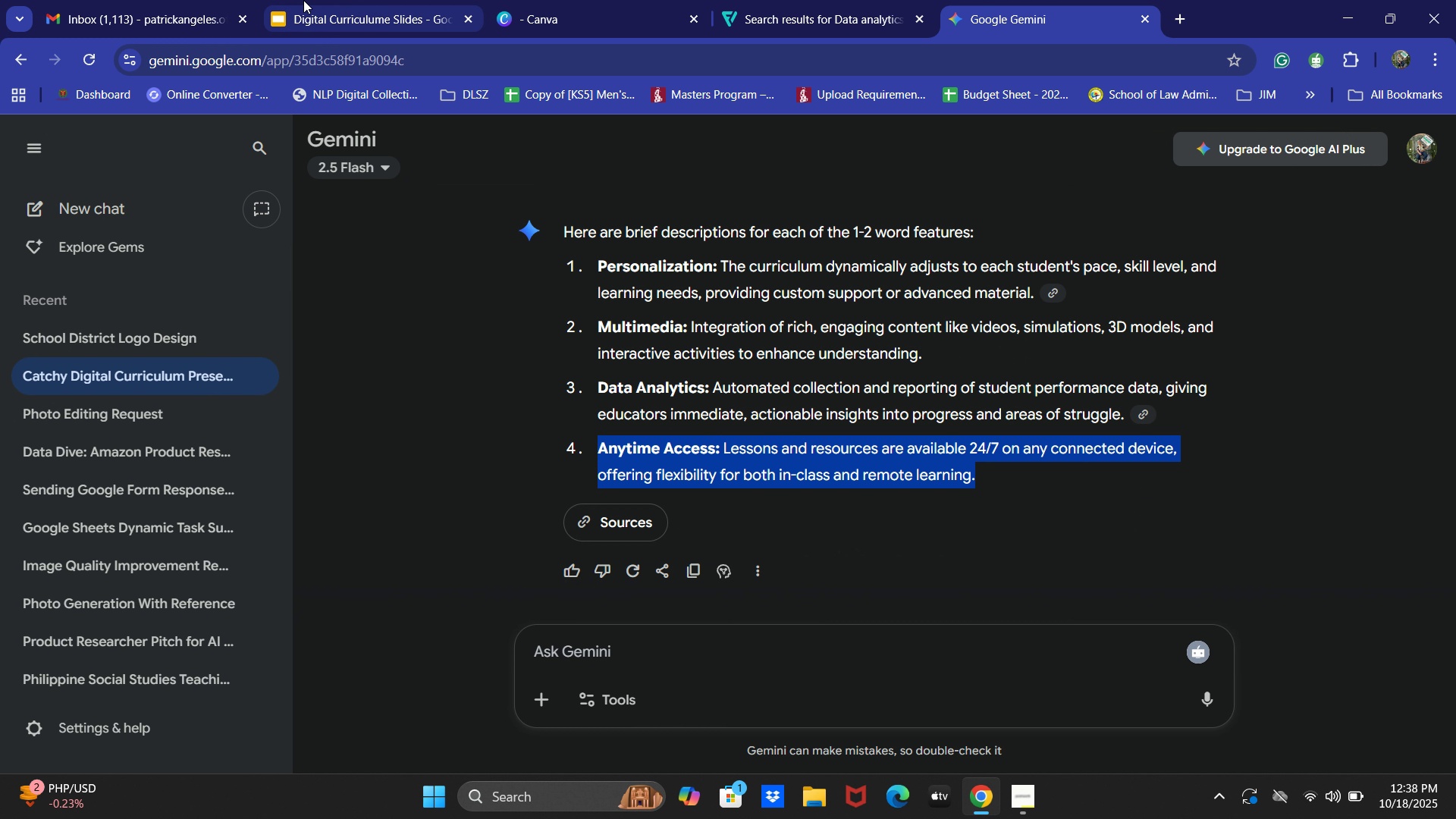 
left_click([303, 0])
 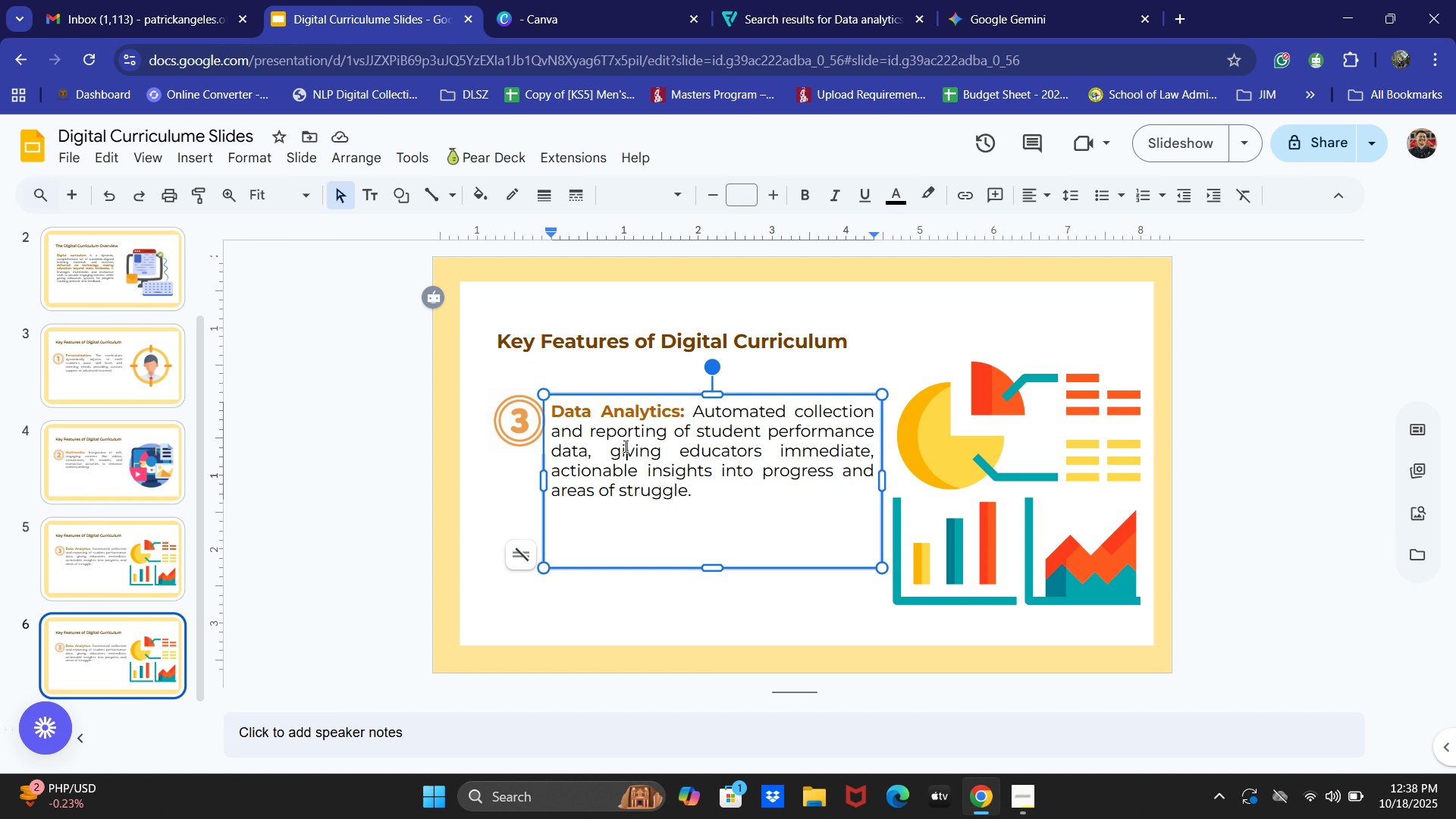 
double_click([624, 446])